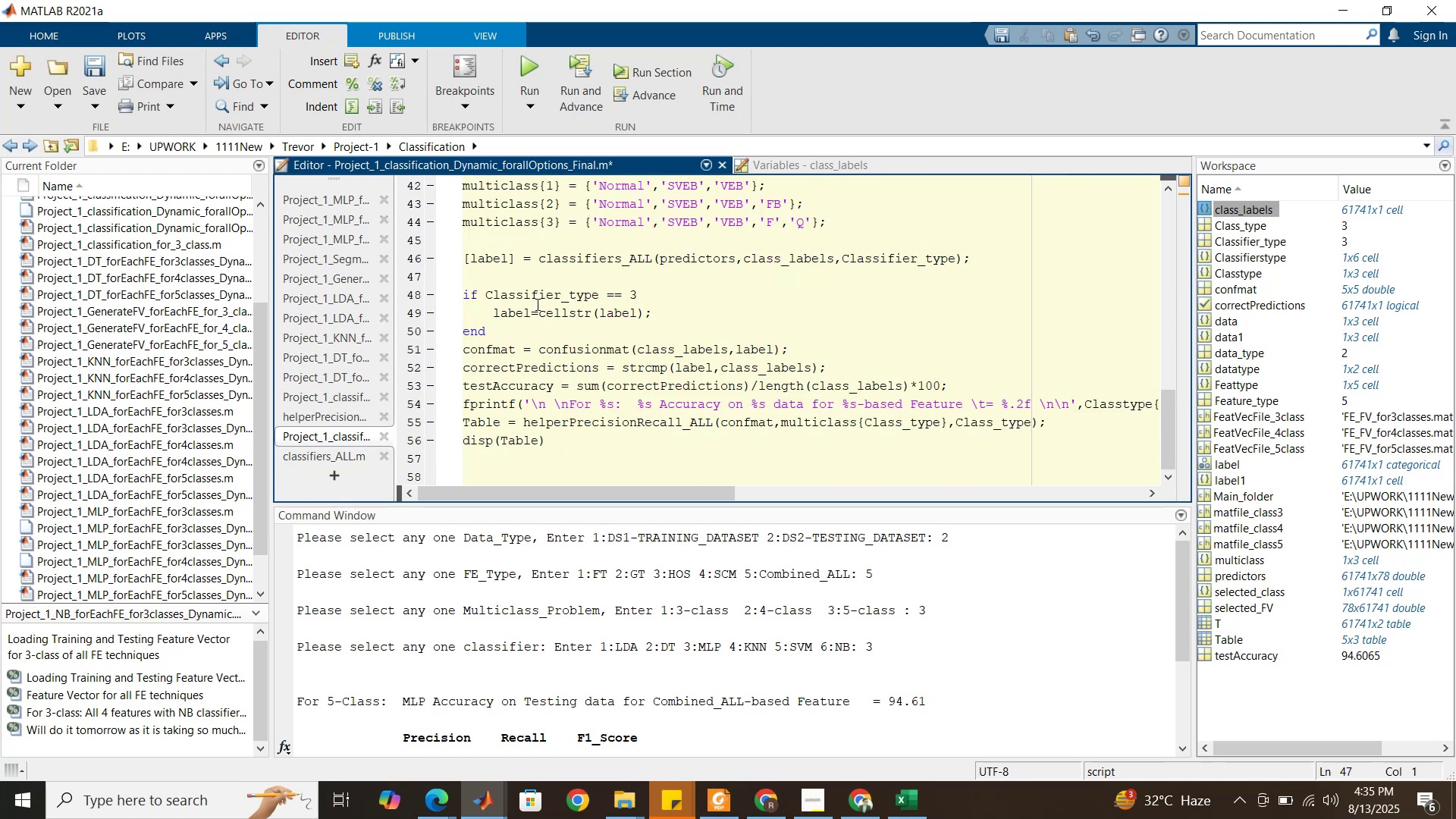 
left_click([425, 804])
 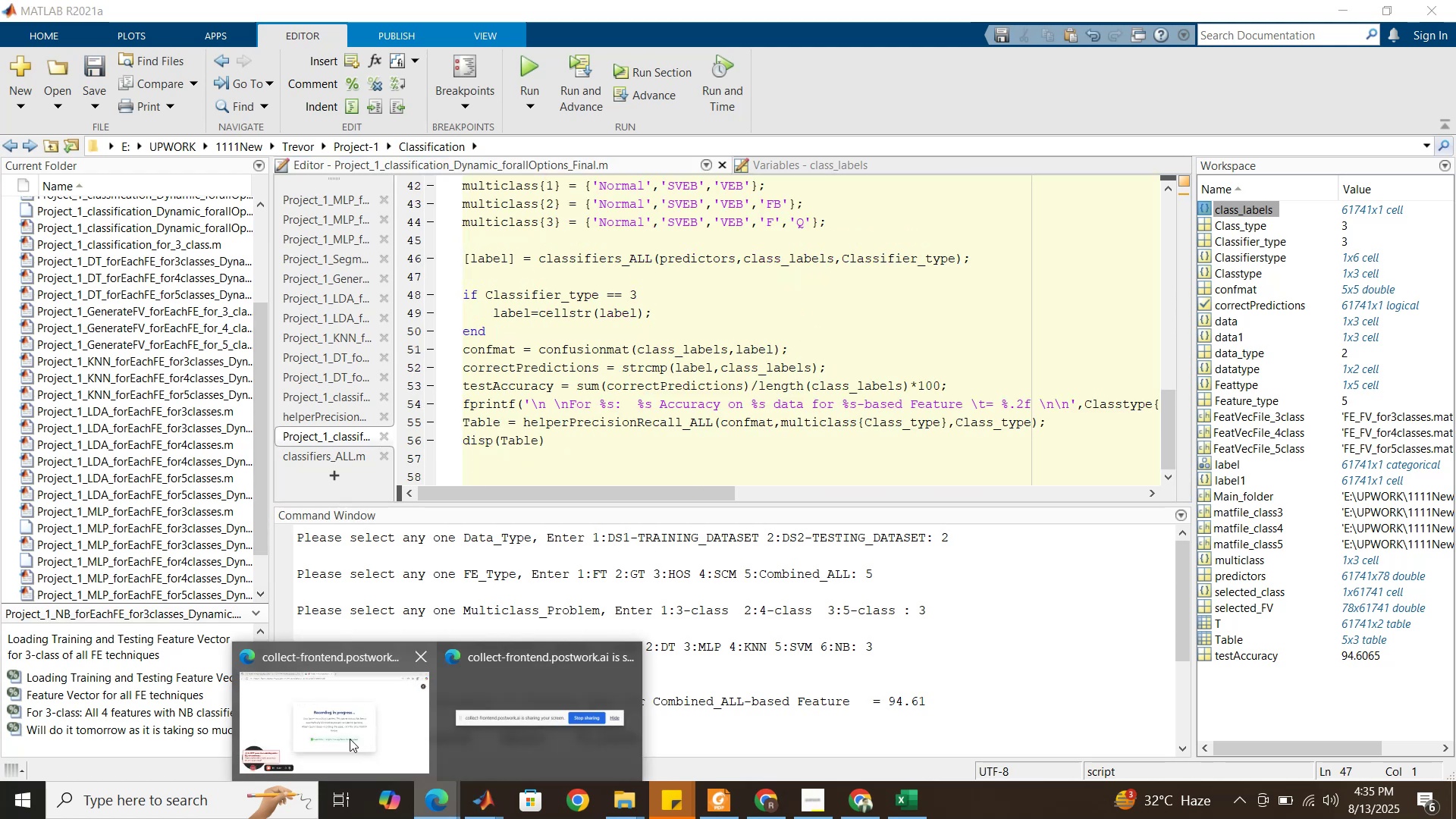 
left_click([350, 739])
 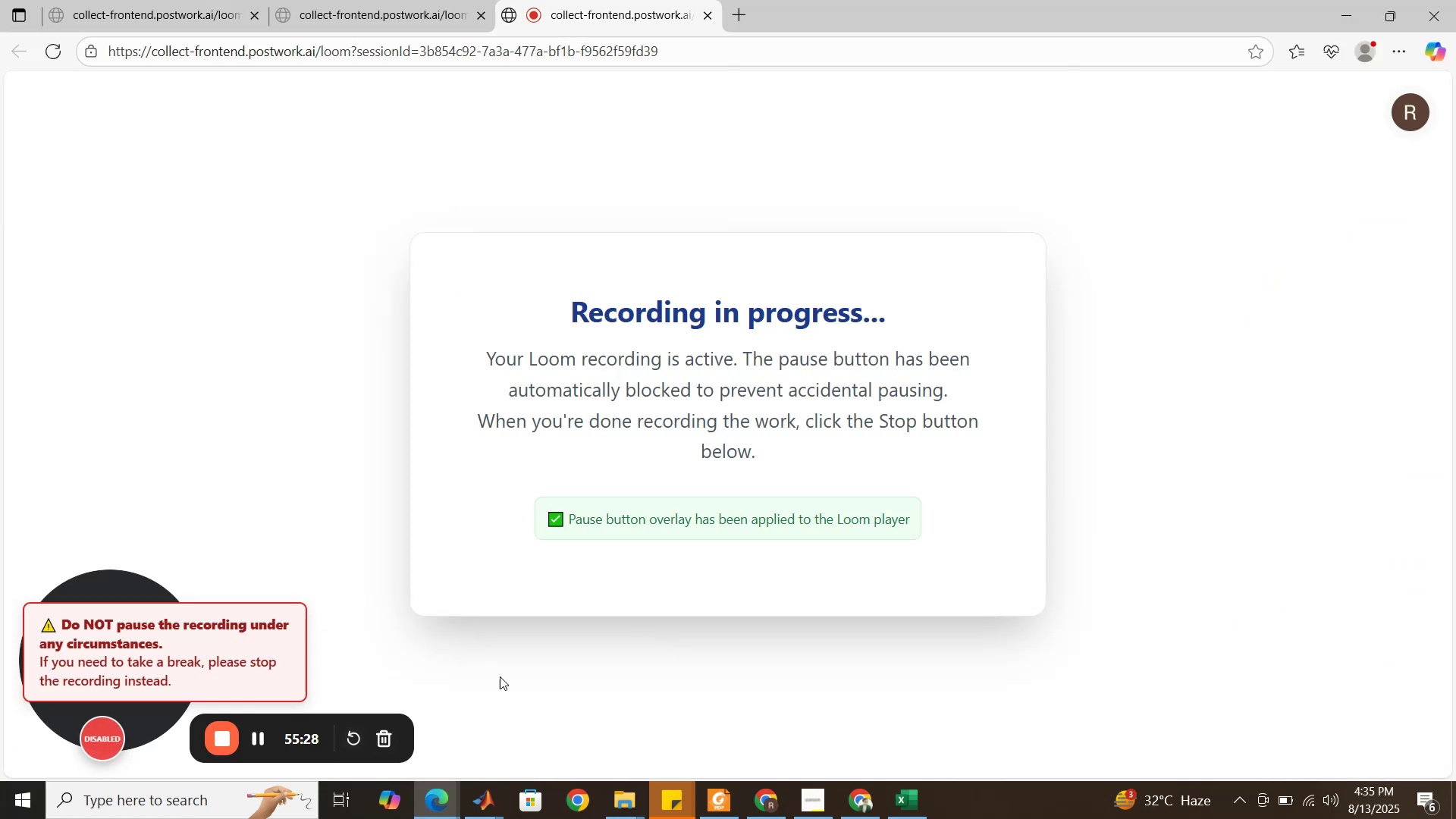 
left_click([515, 673])
 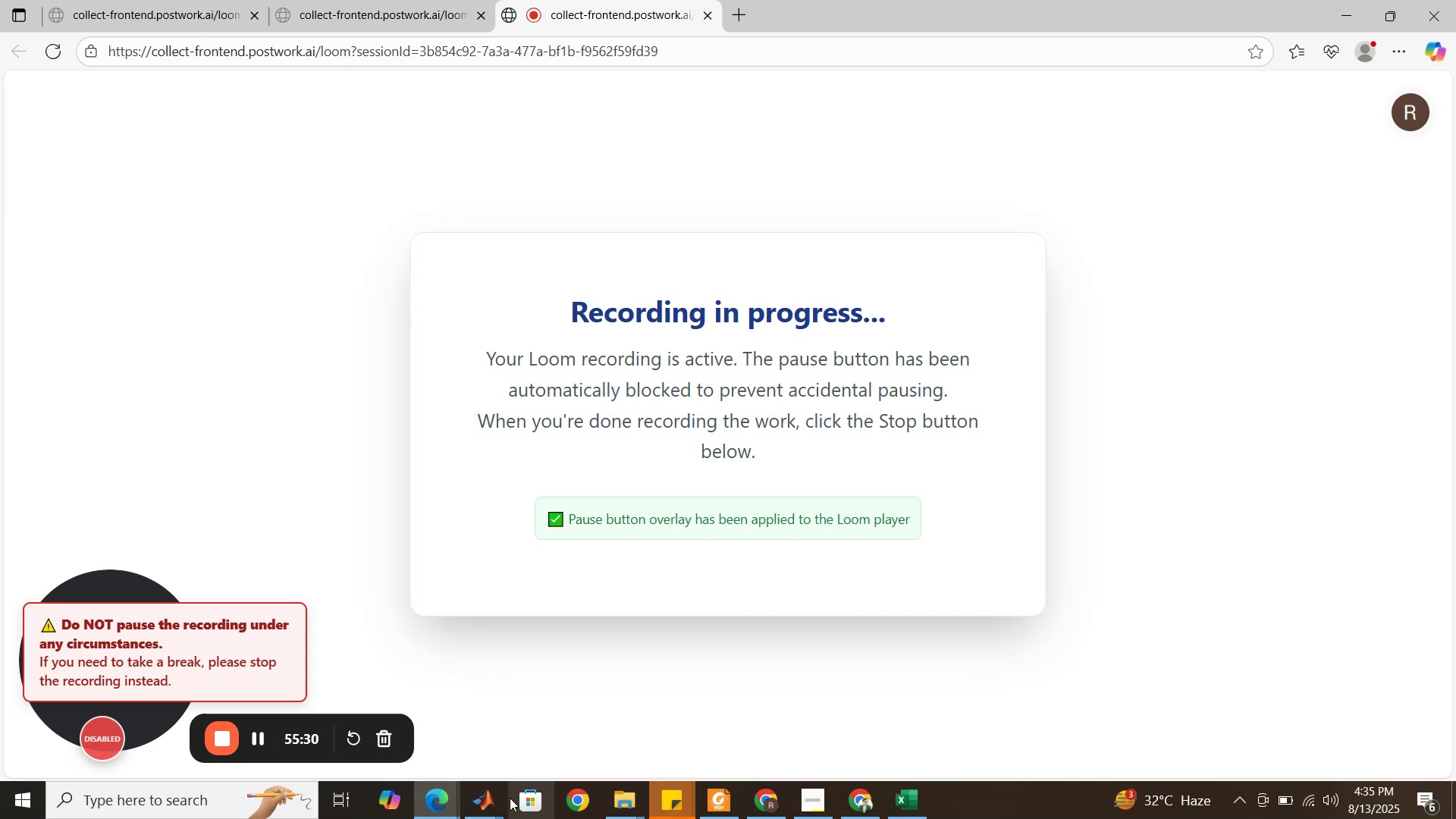 
left_click([486, 801])
 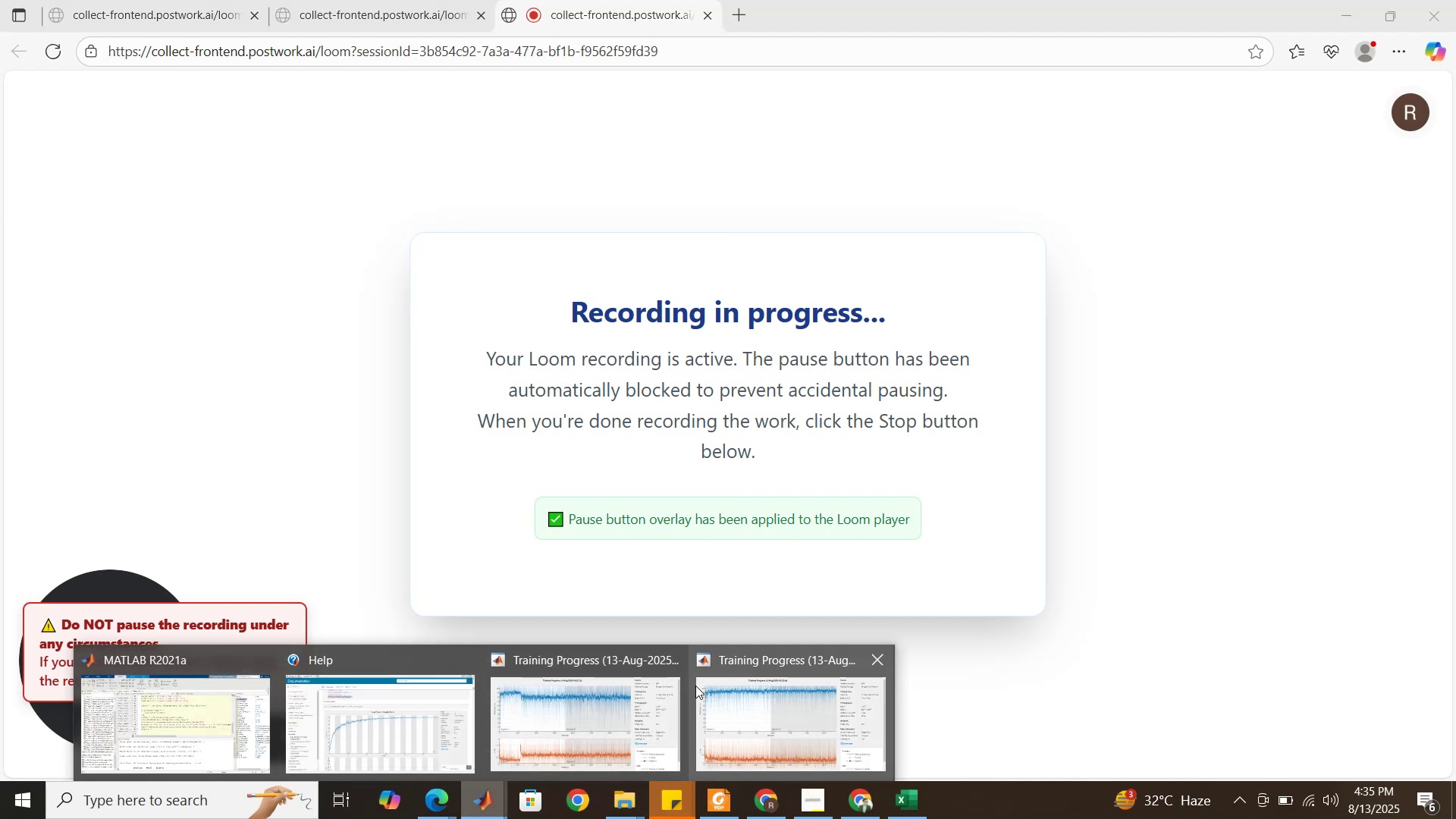 
left_click([667, 660])
 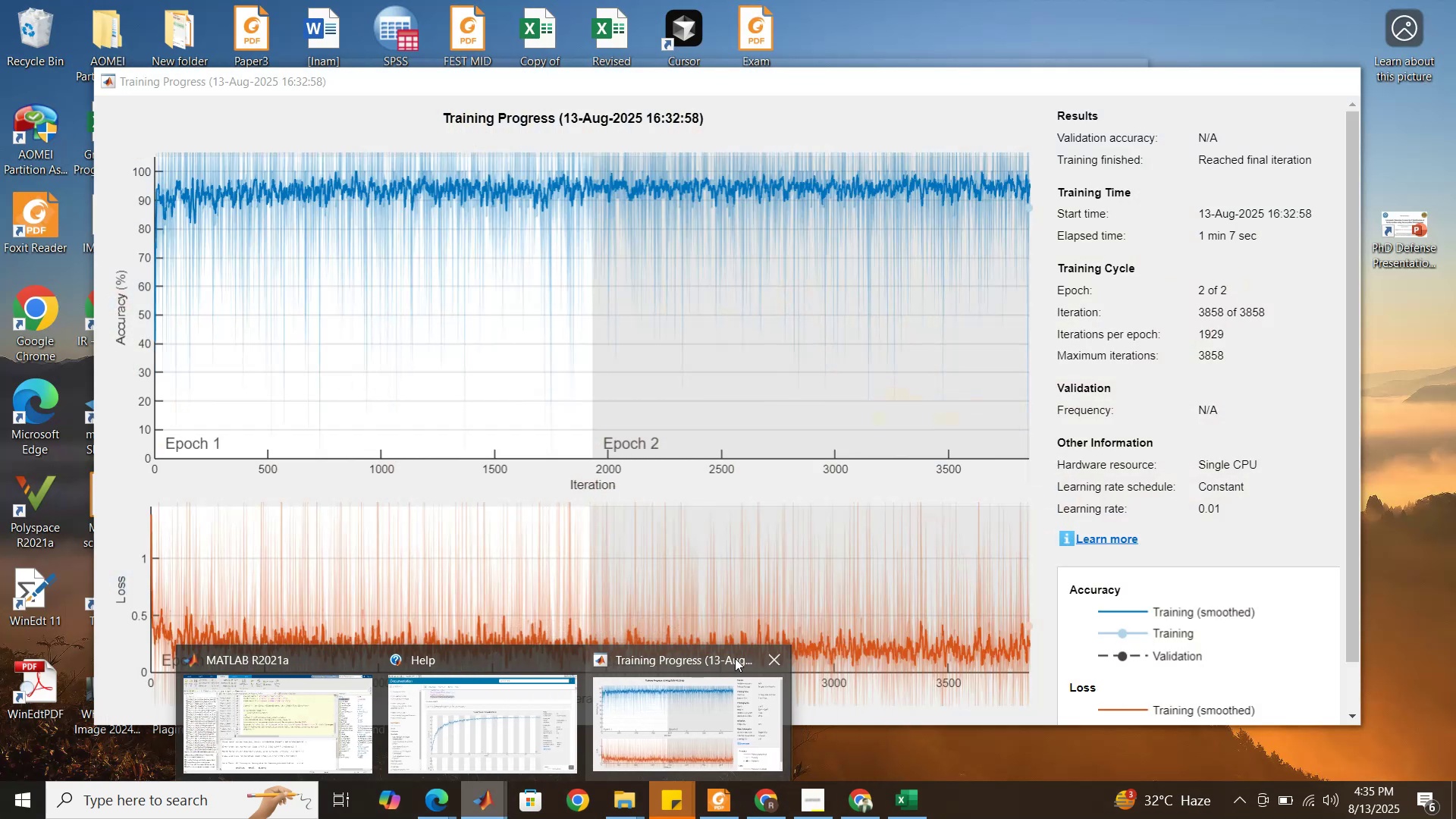 
left_click([769, 661])
 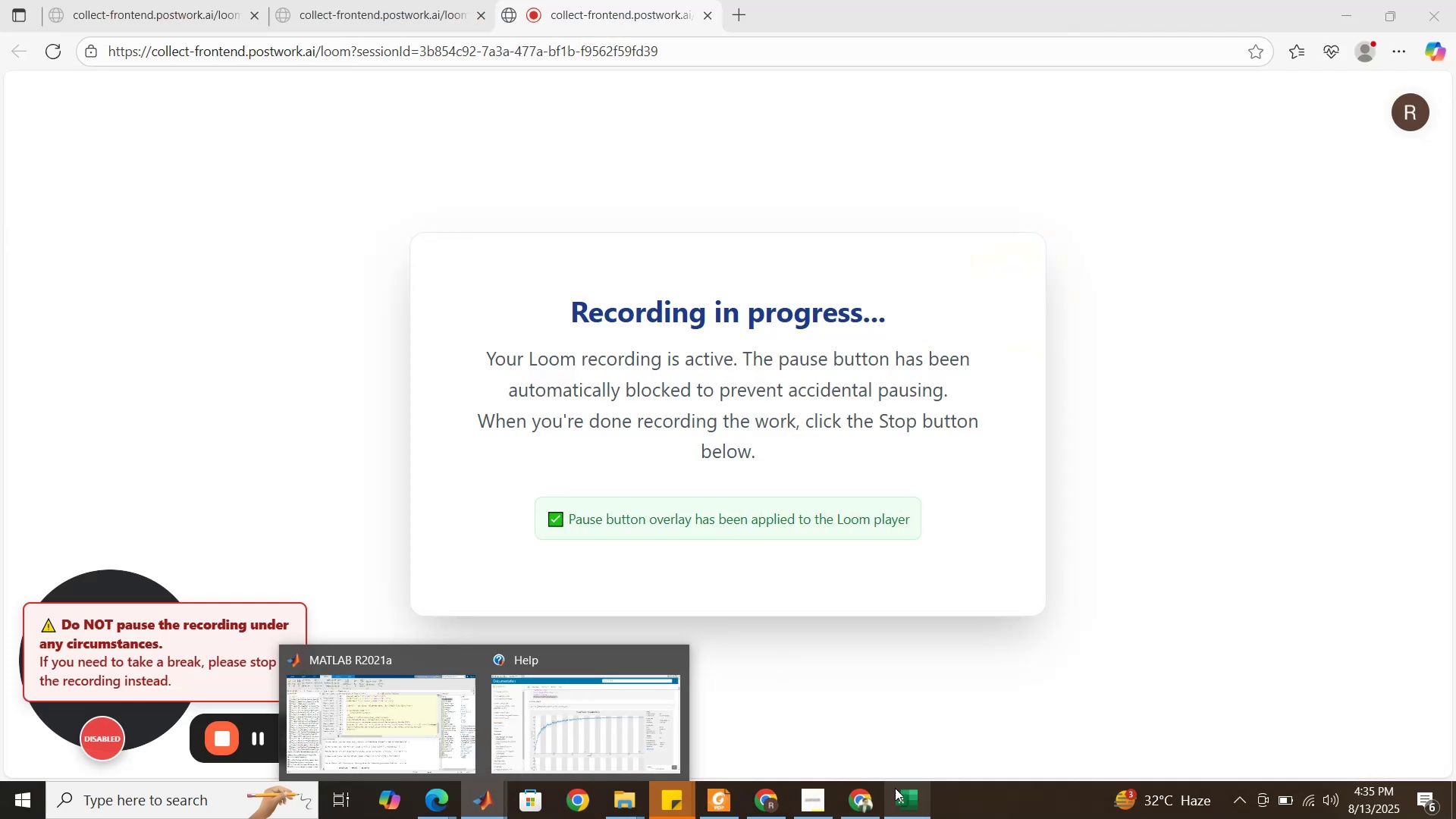 
left_click([898, 800])
 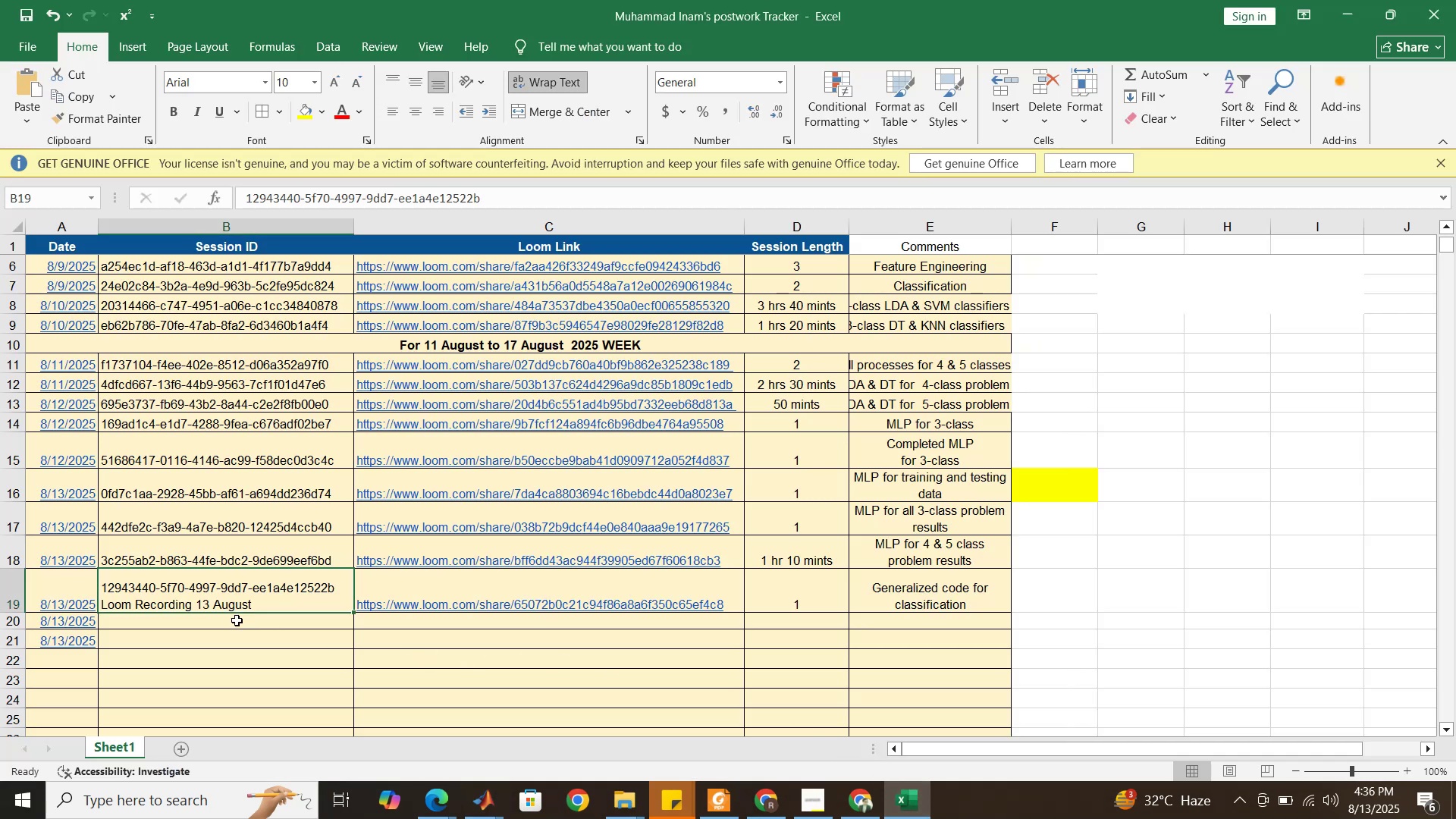 
left_click([238, 629])
 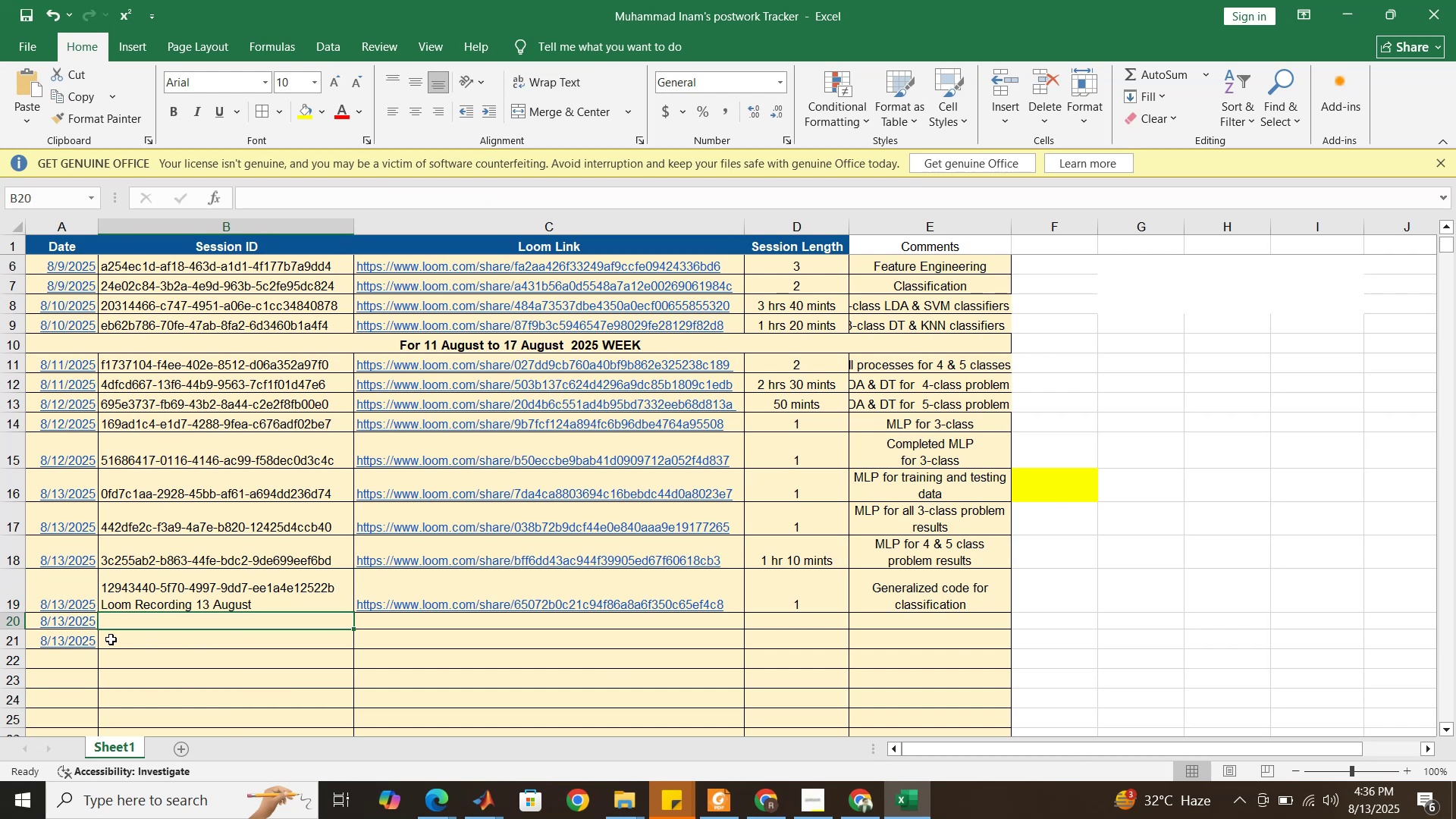 
left_click_drag(start_coordinate=[17, 627], to_coordinate=[14, 631])
 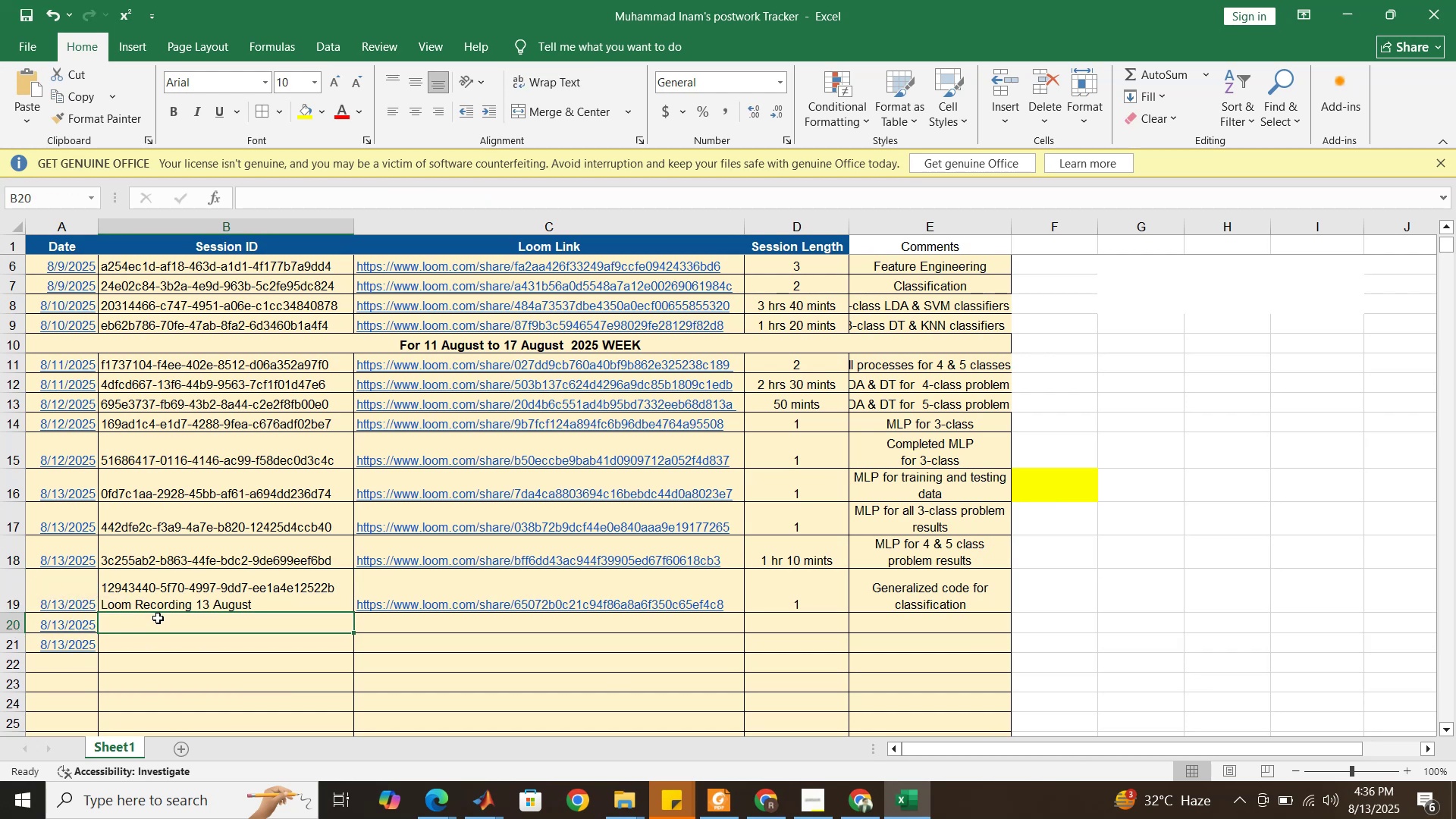 
left_click([153, 625])
 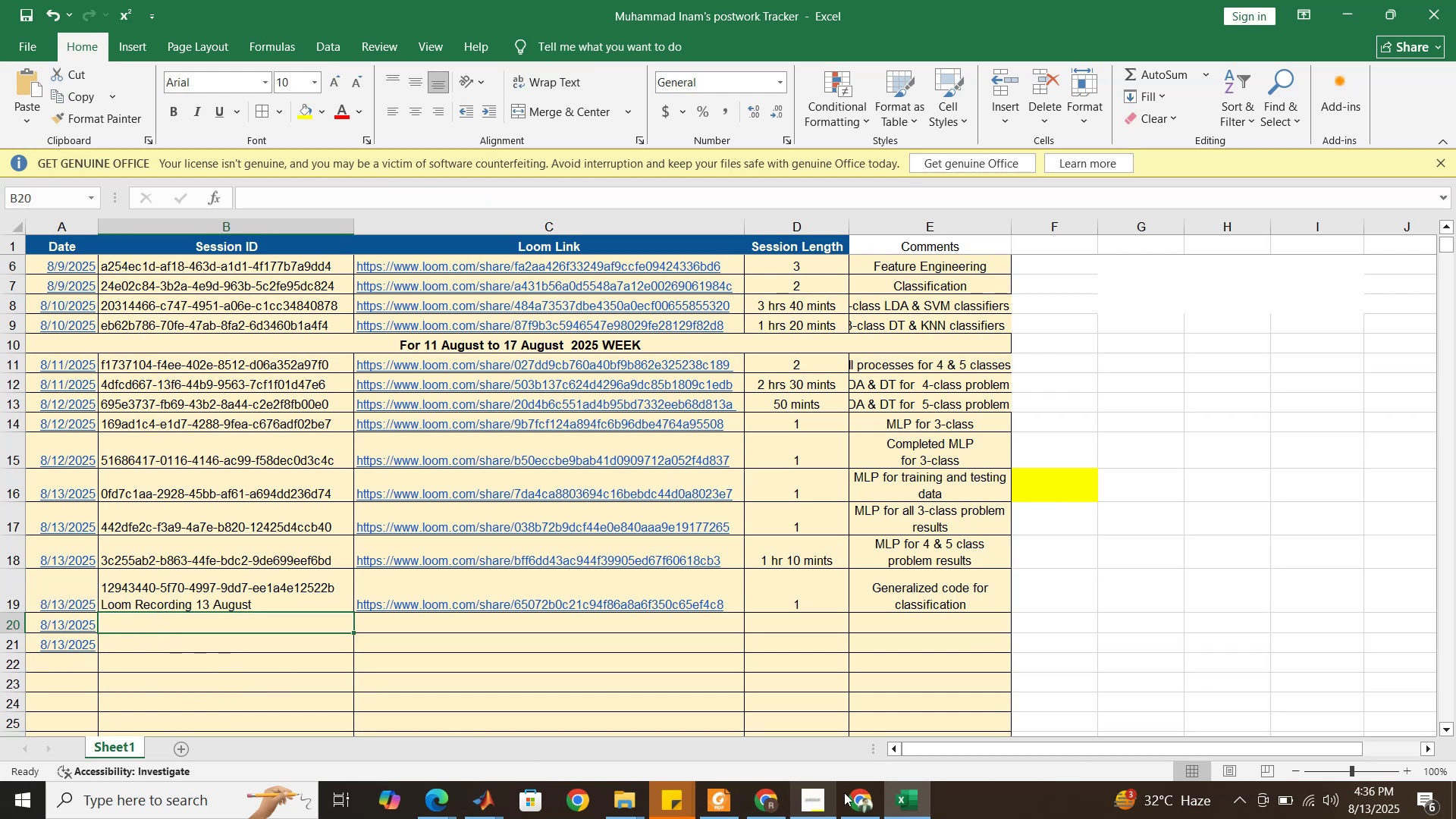 
left_click([898, 800])
 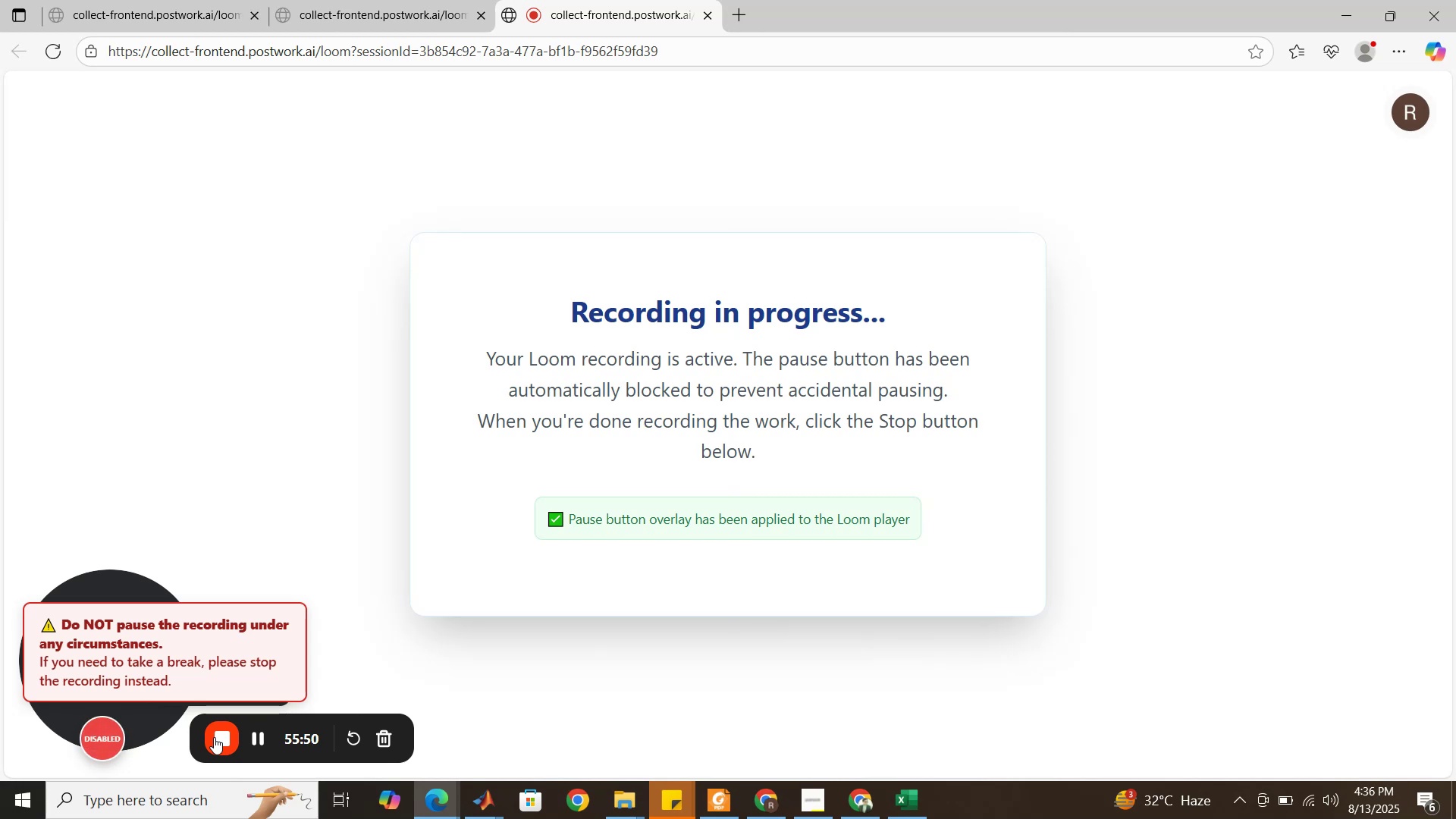 
wait(8.26)
 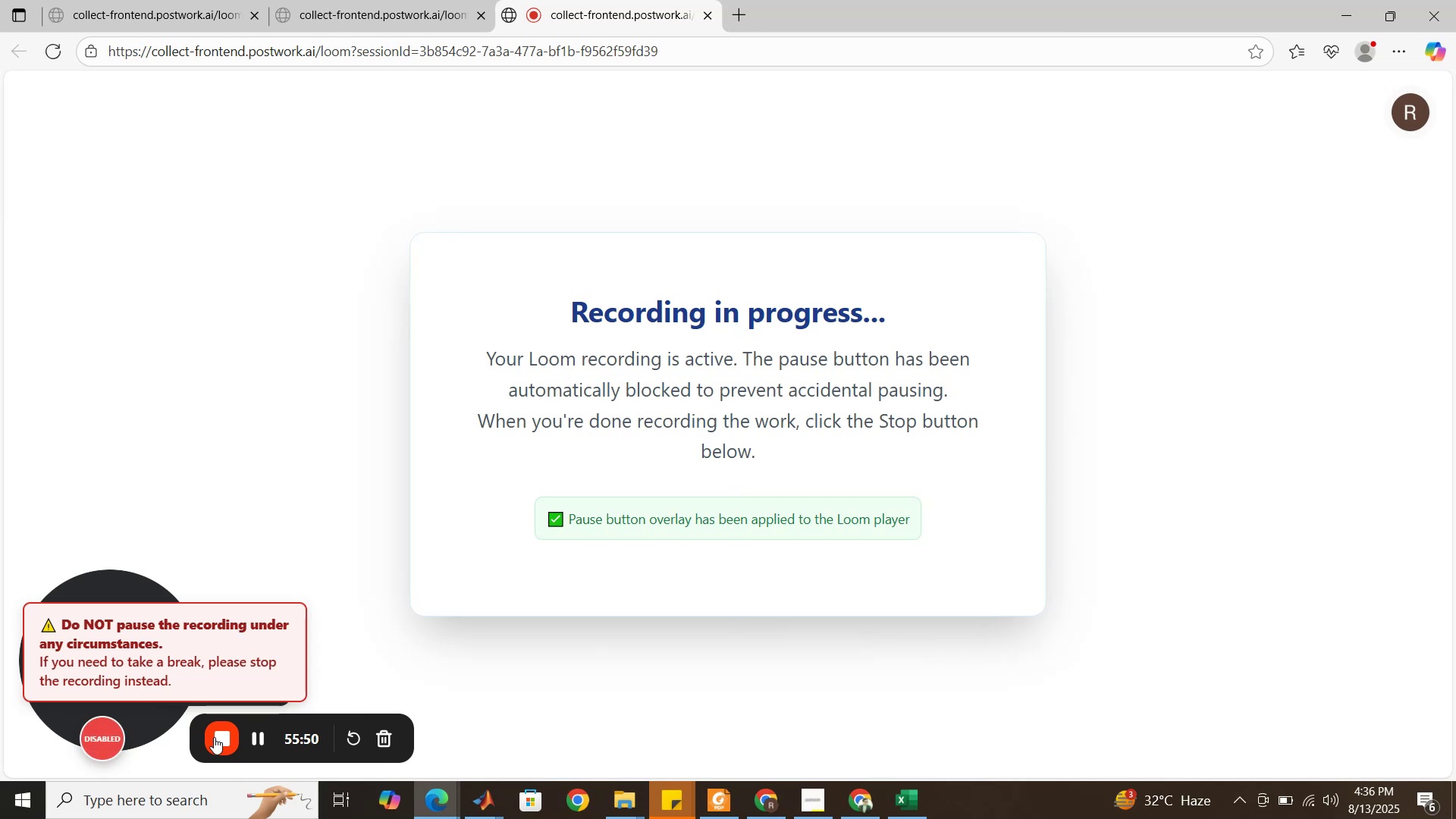 
left_click([714, 796])
 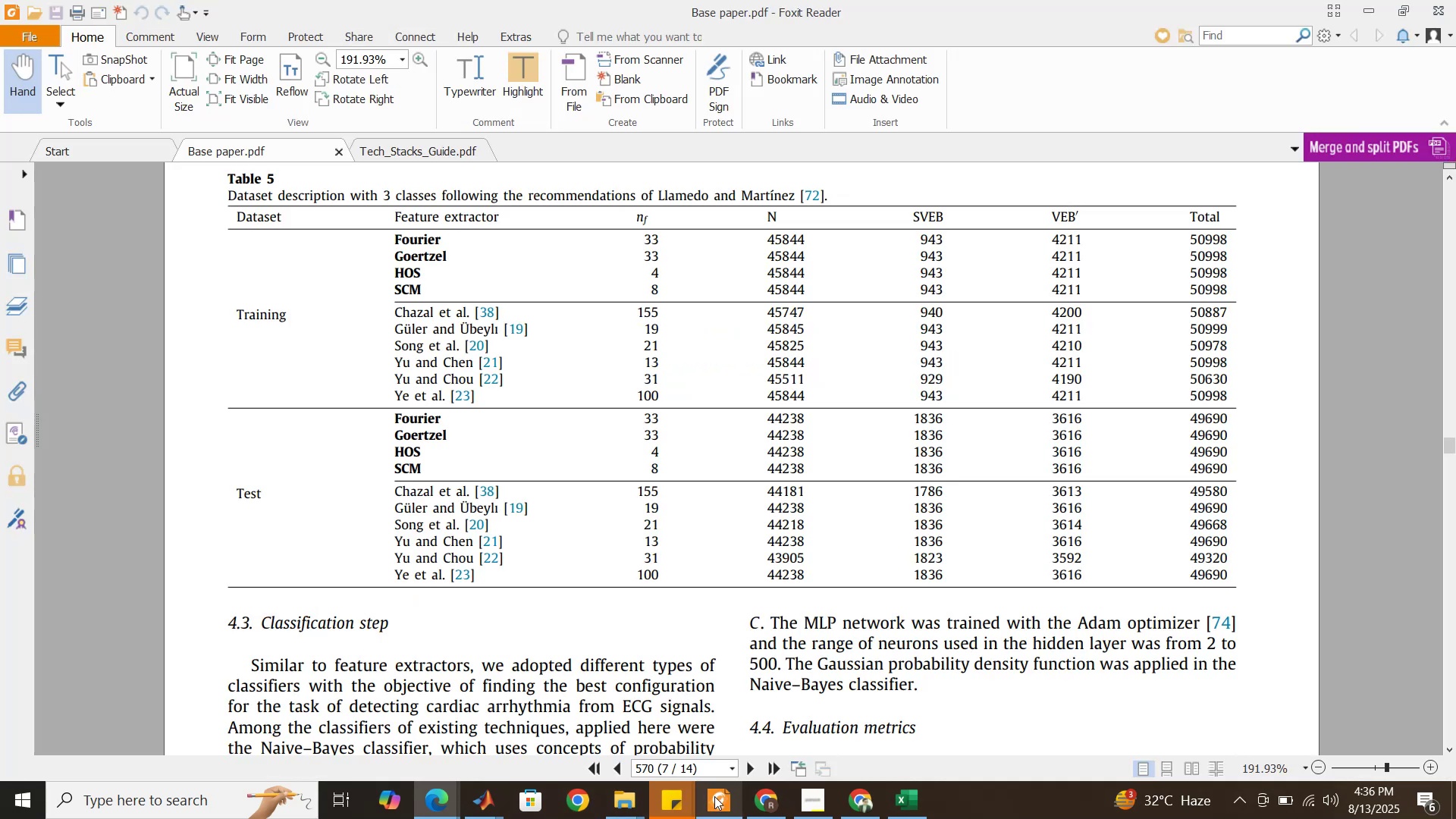 
left_click([714, 796])
 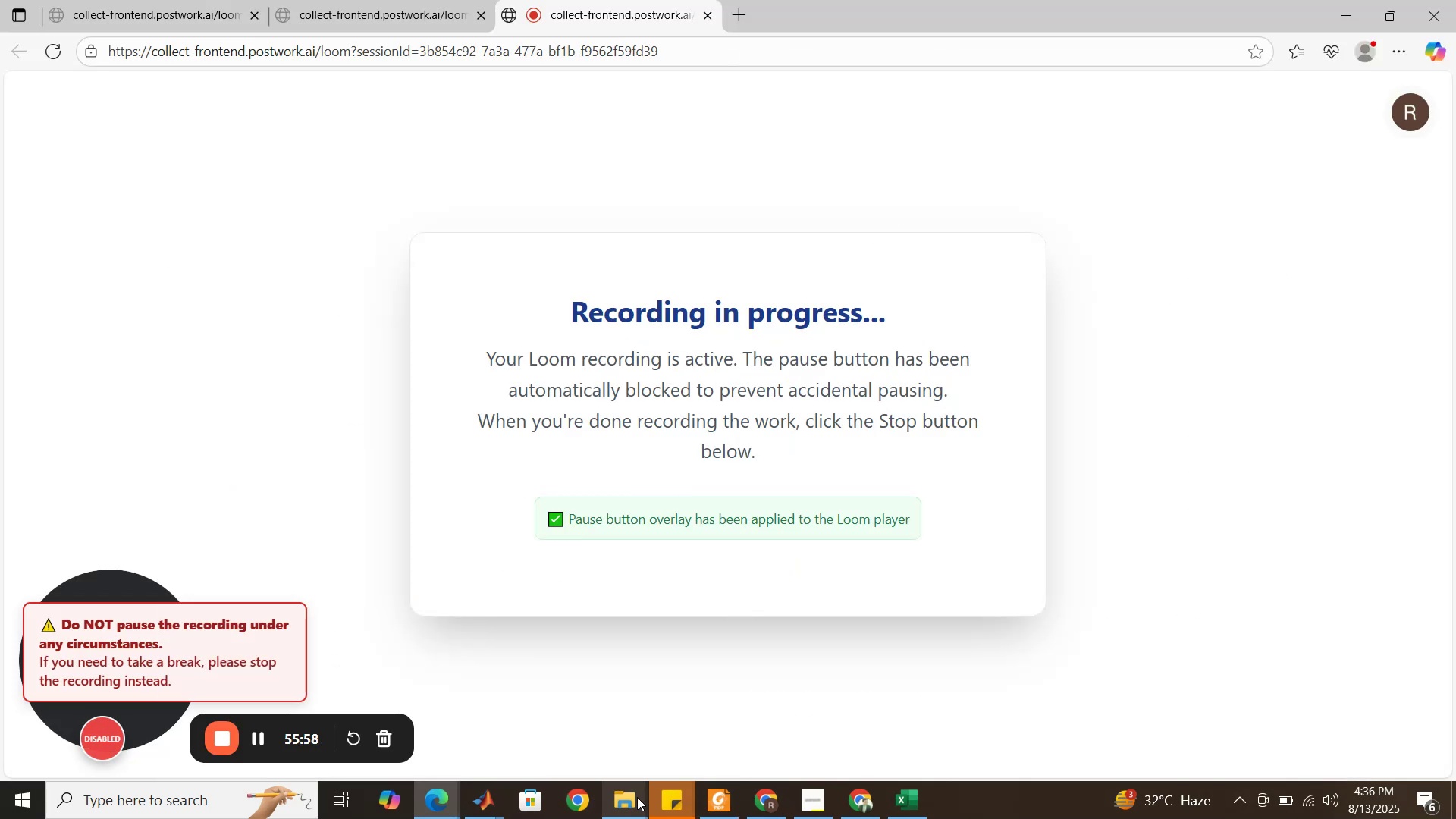 
mouse_move([770, 787])
 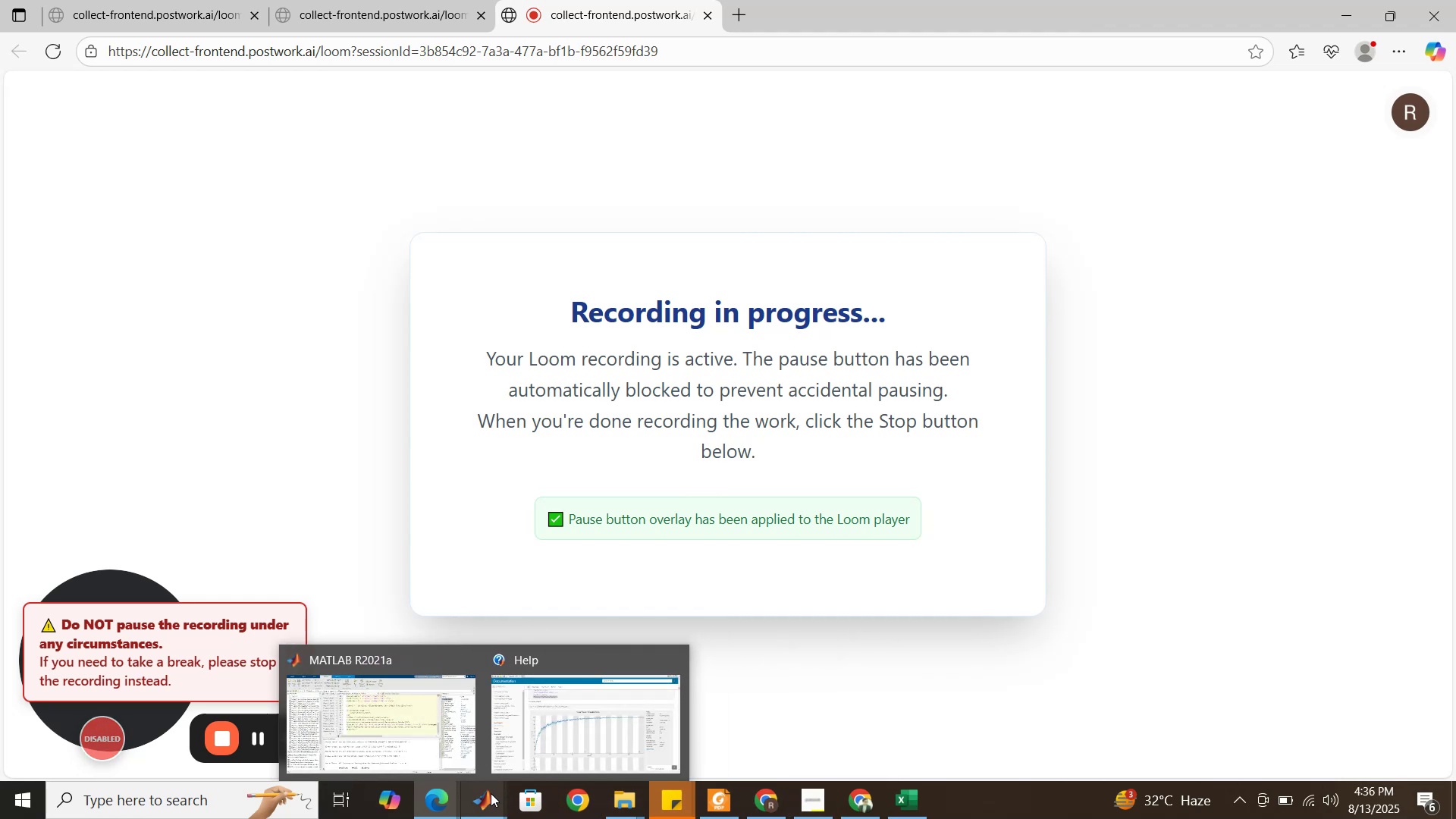 
left_click([315, 718])
 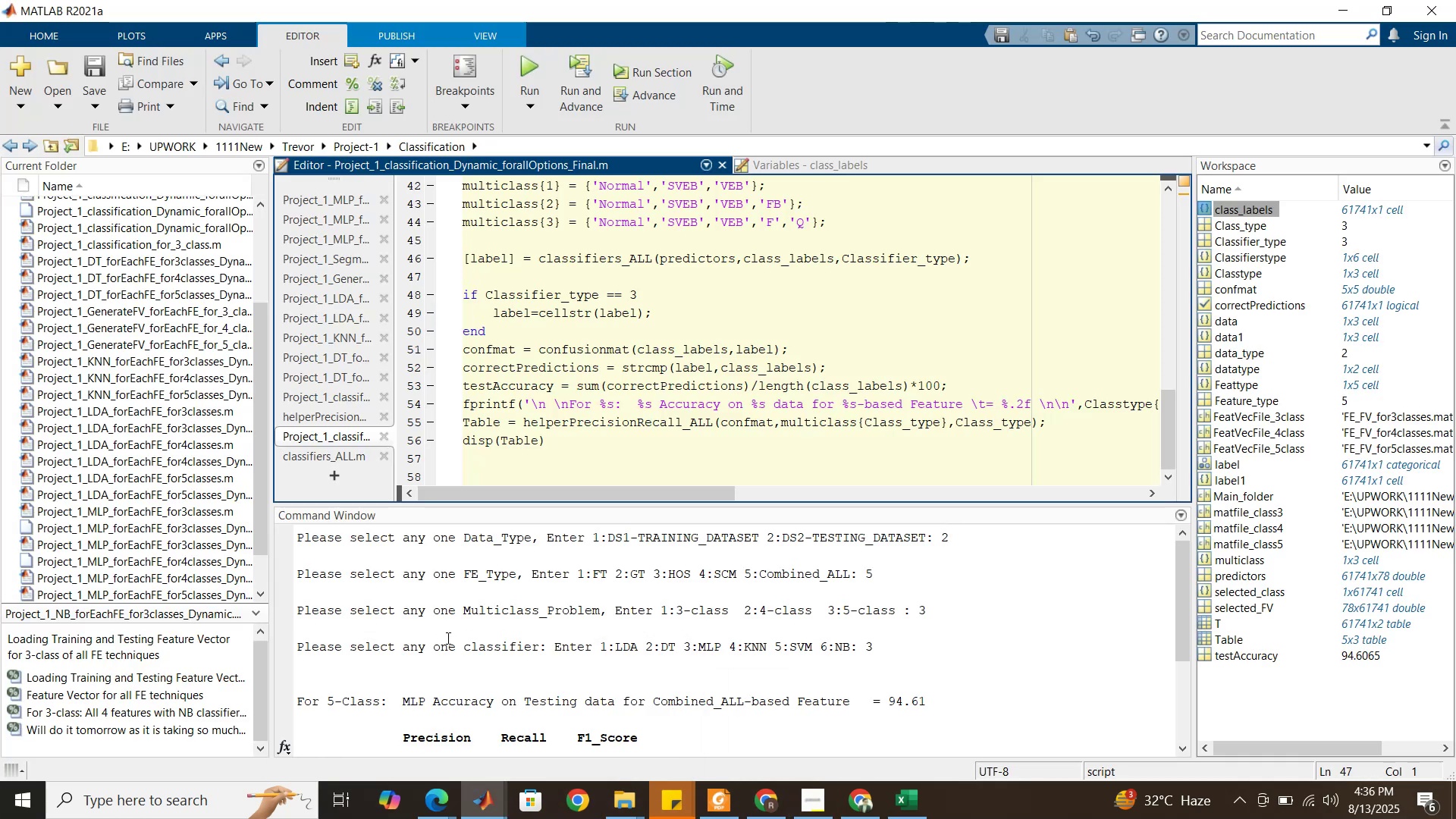 
scroll: coordinate [475, 617], scroll_direction: down, amount: 4.0
 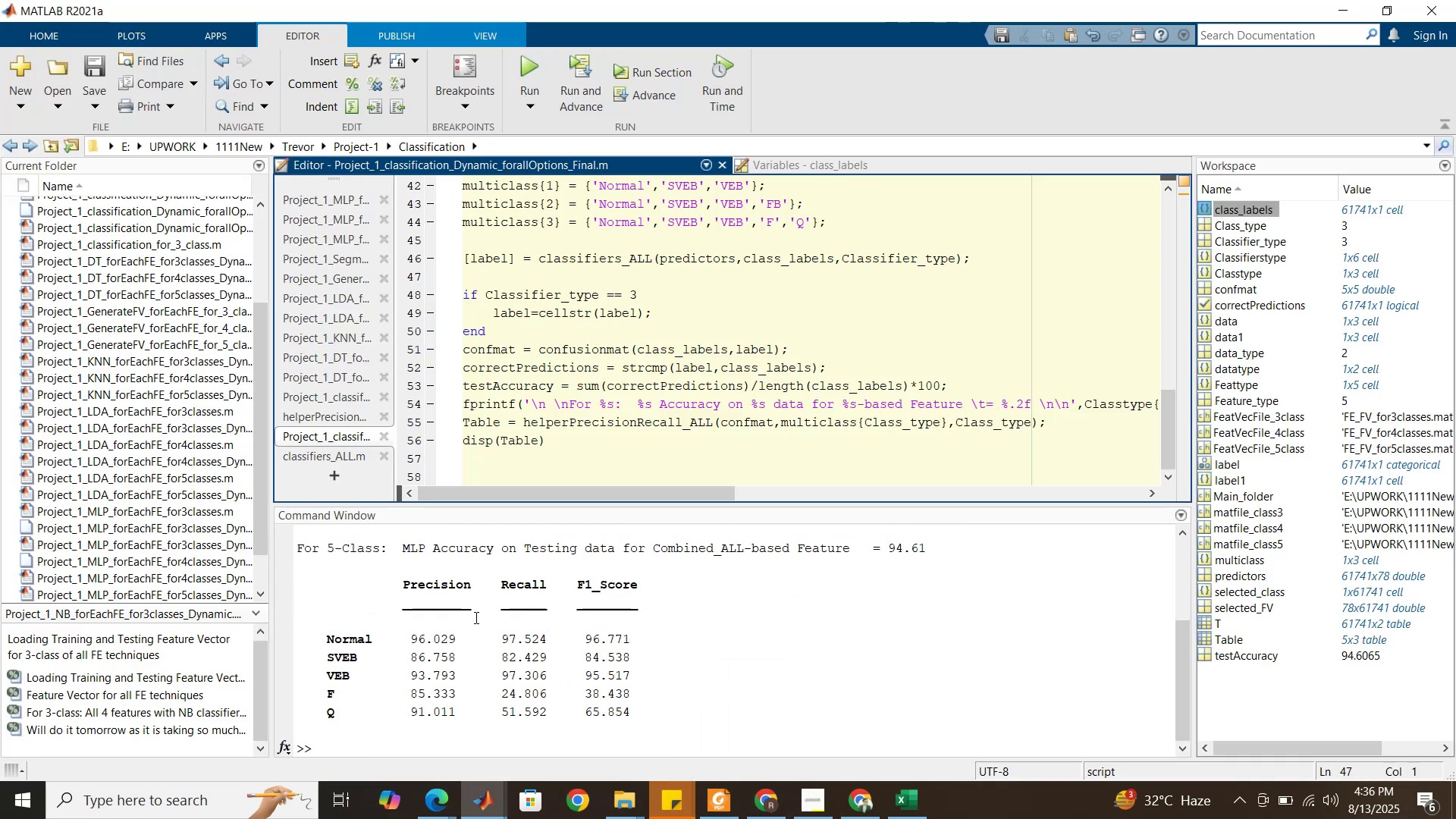 
scroll: coordinate [475, 617], scroll_direction: up, amount: 4.0
 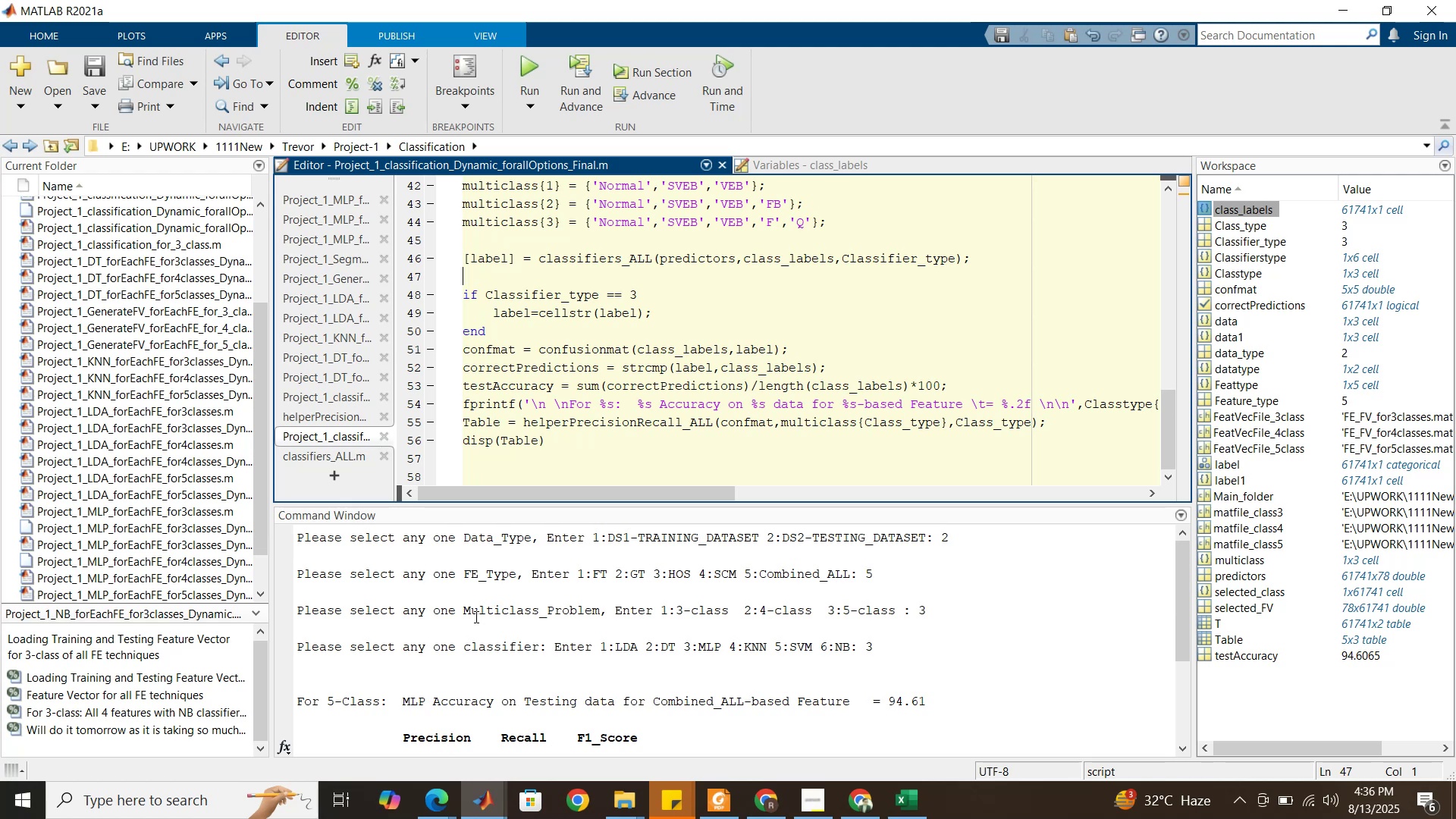 
wait(5.33)
 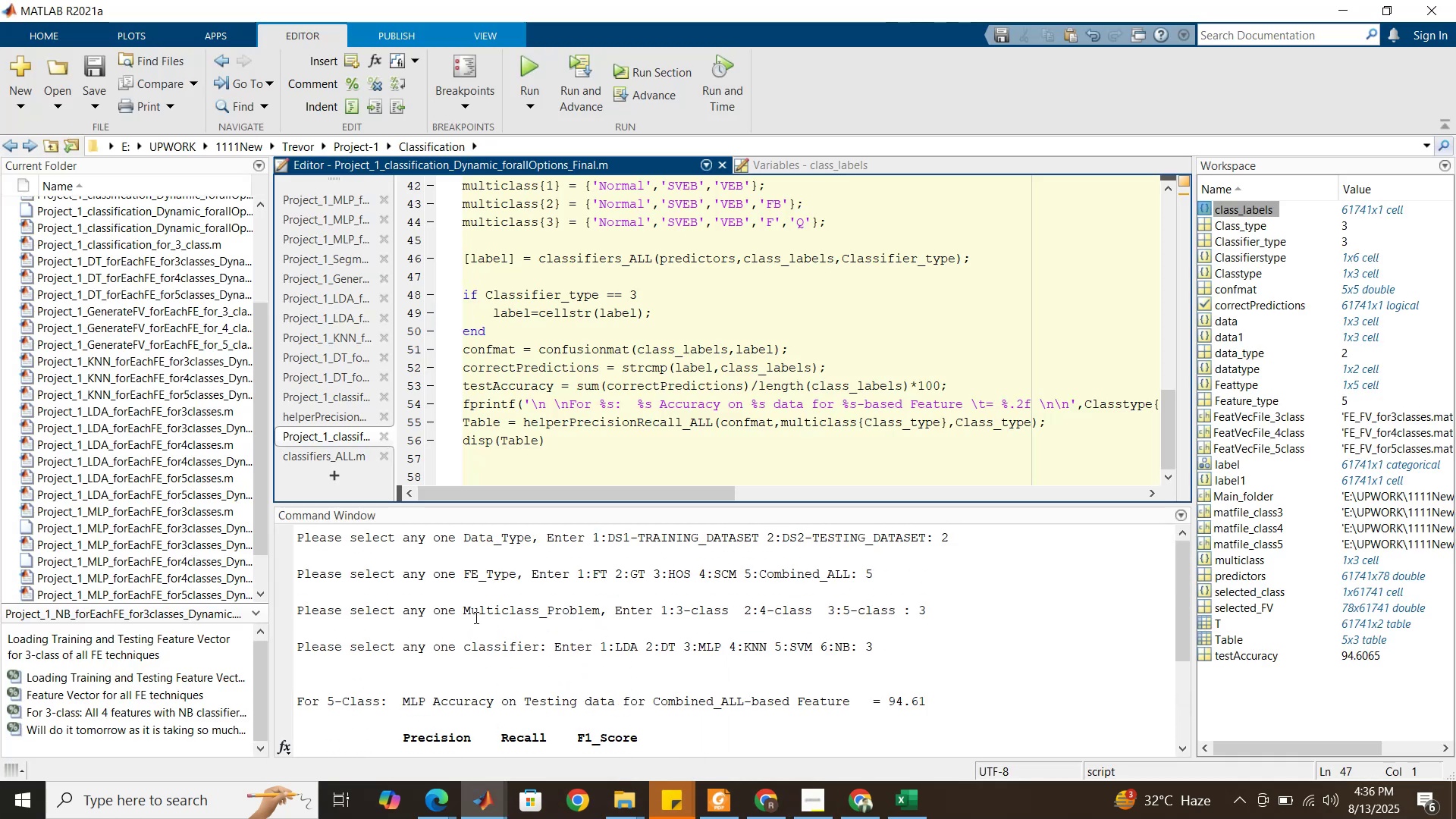 
scroll: coordinate [475, 617], scroll_direction: down, amount: 4.0
 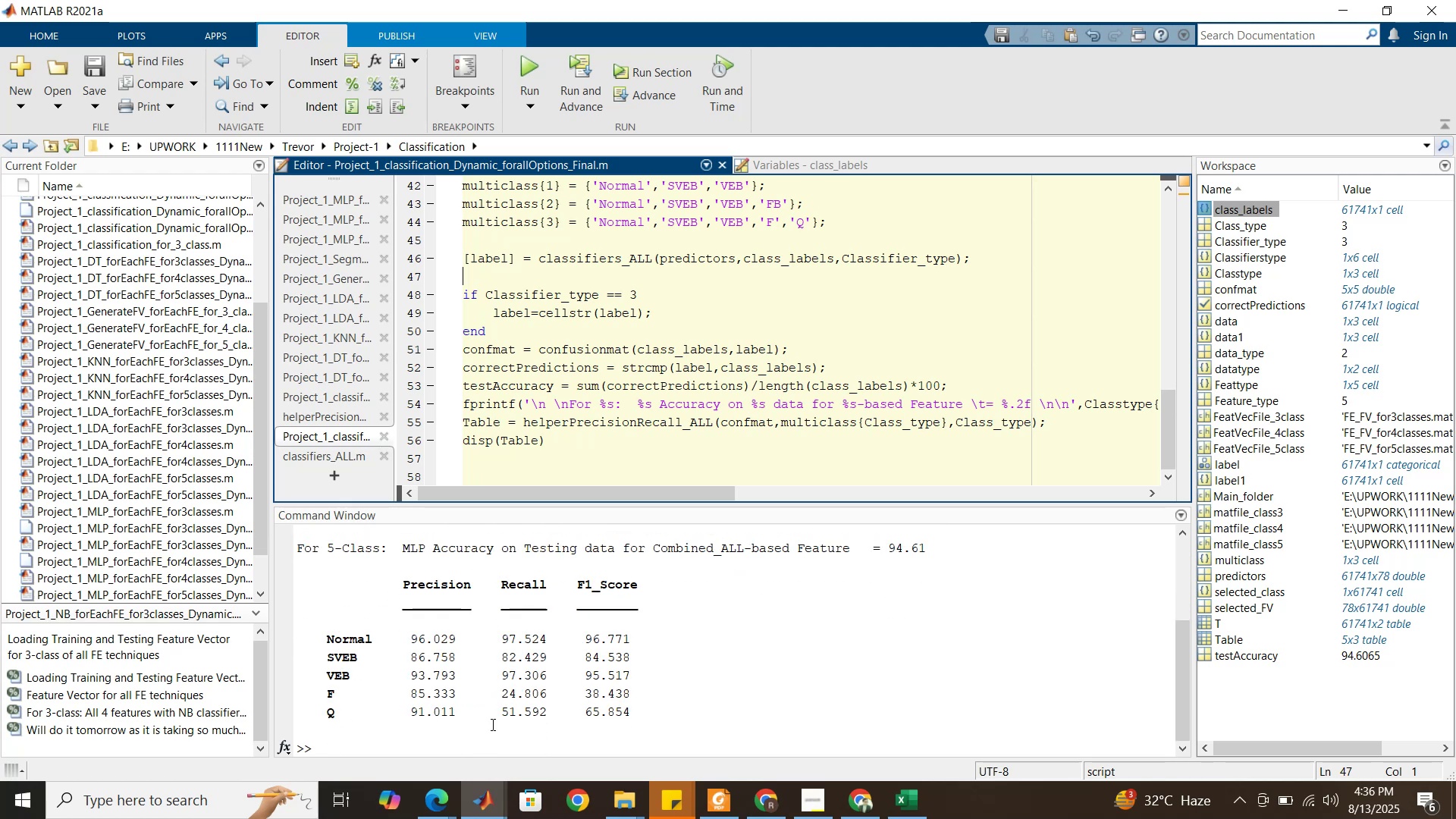 
mouse_move([461, 785])
 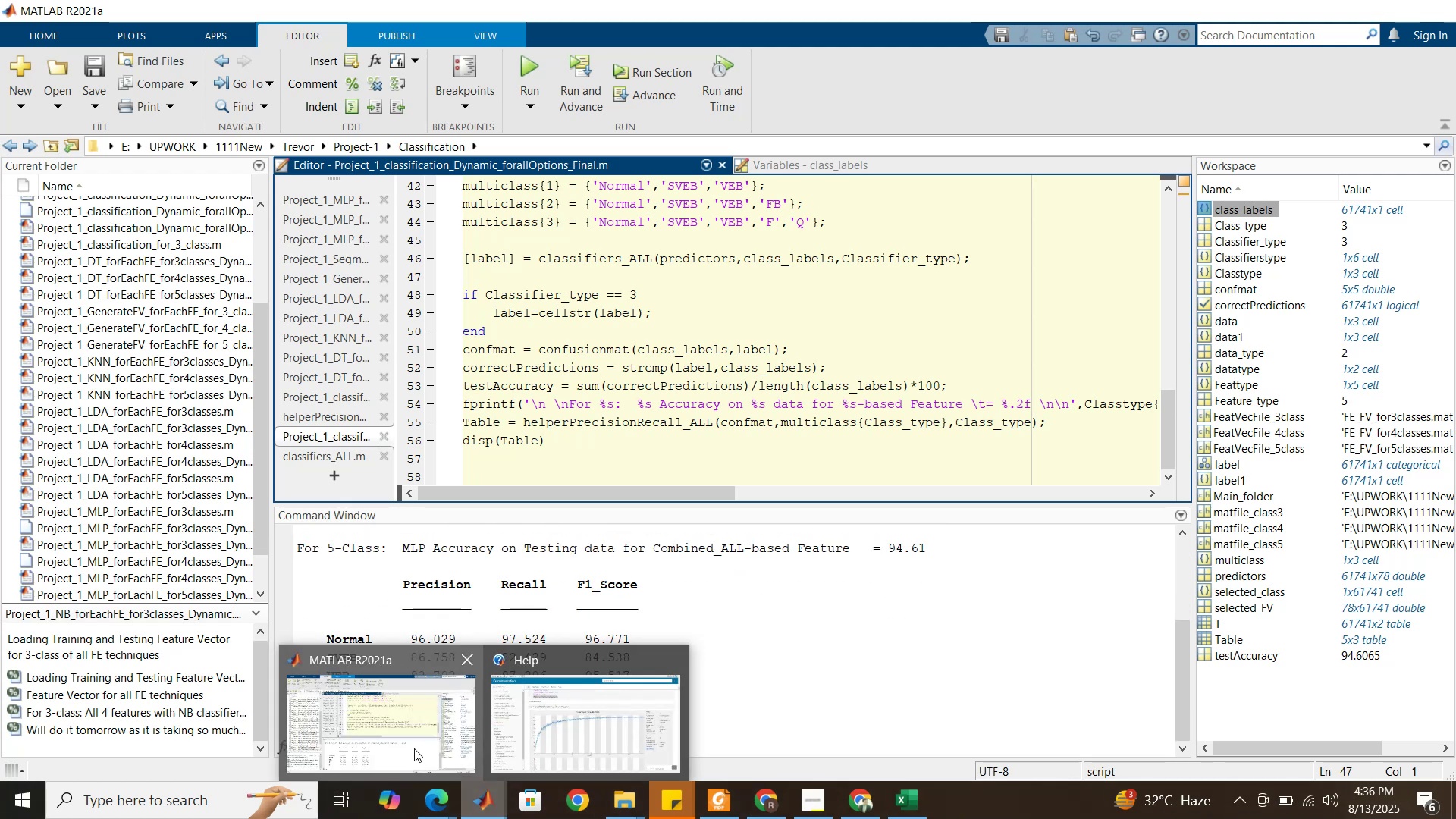 
left_click([414, 748])
 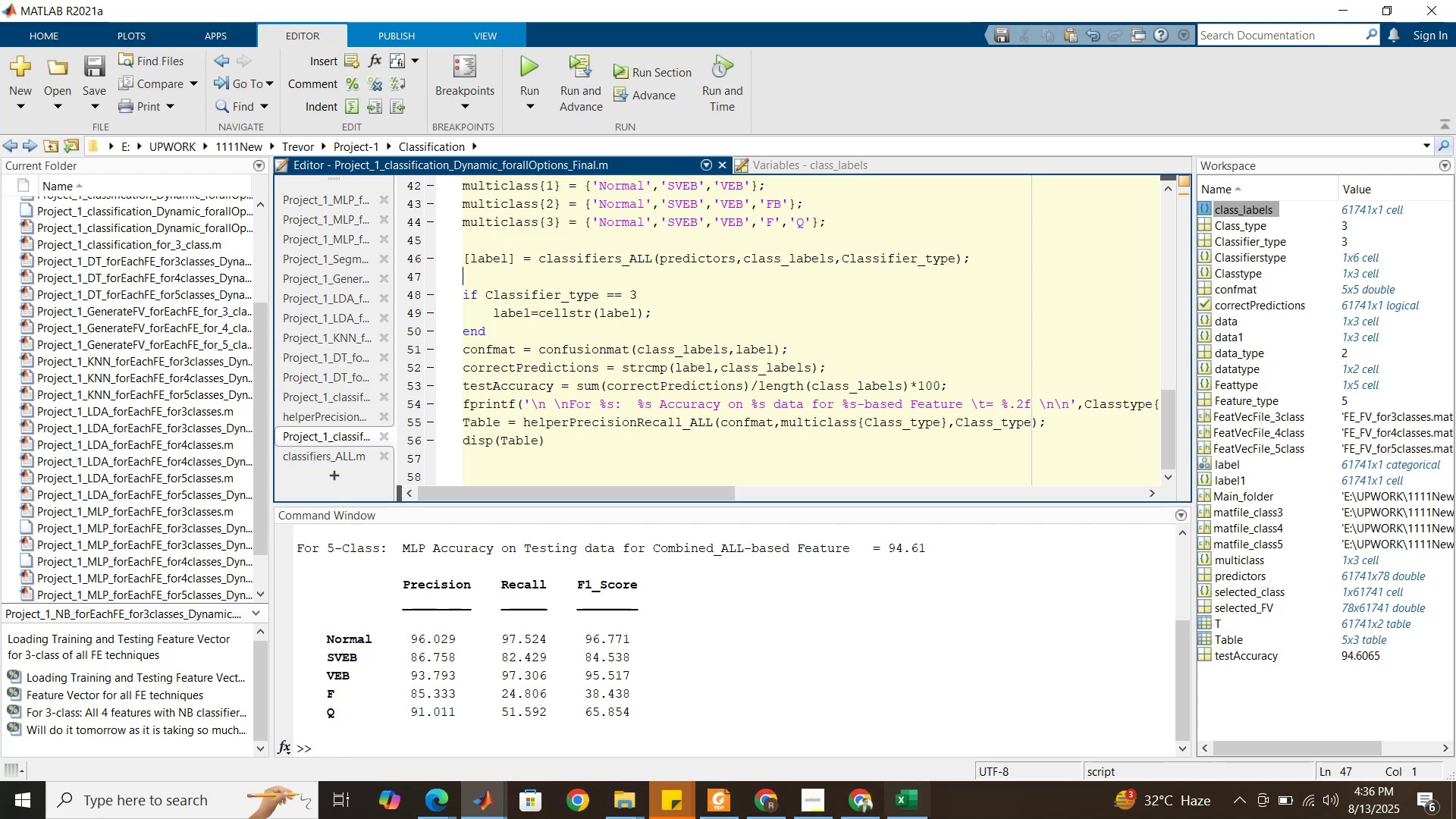 
left_click([902, 811])
 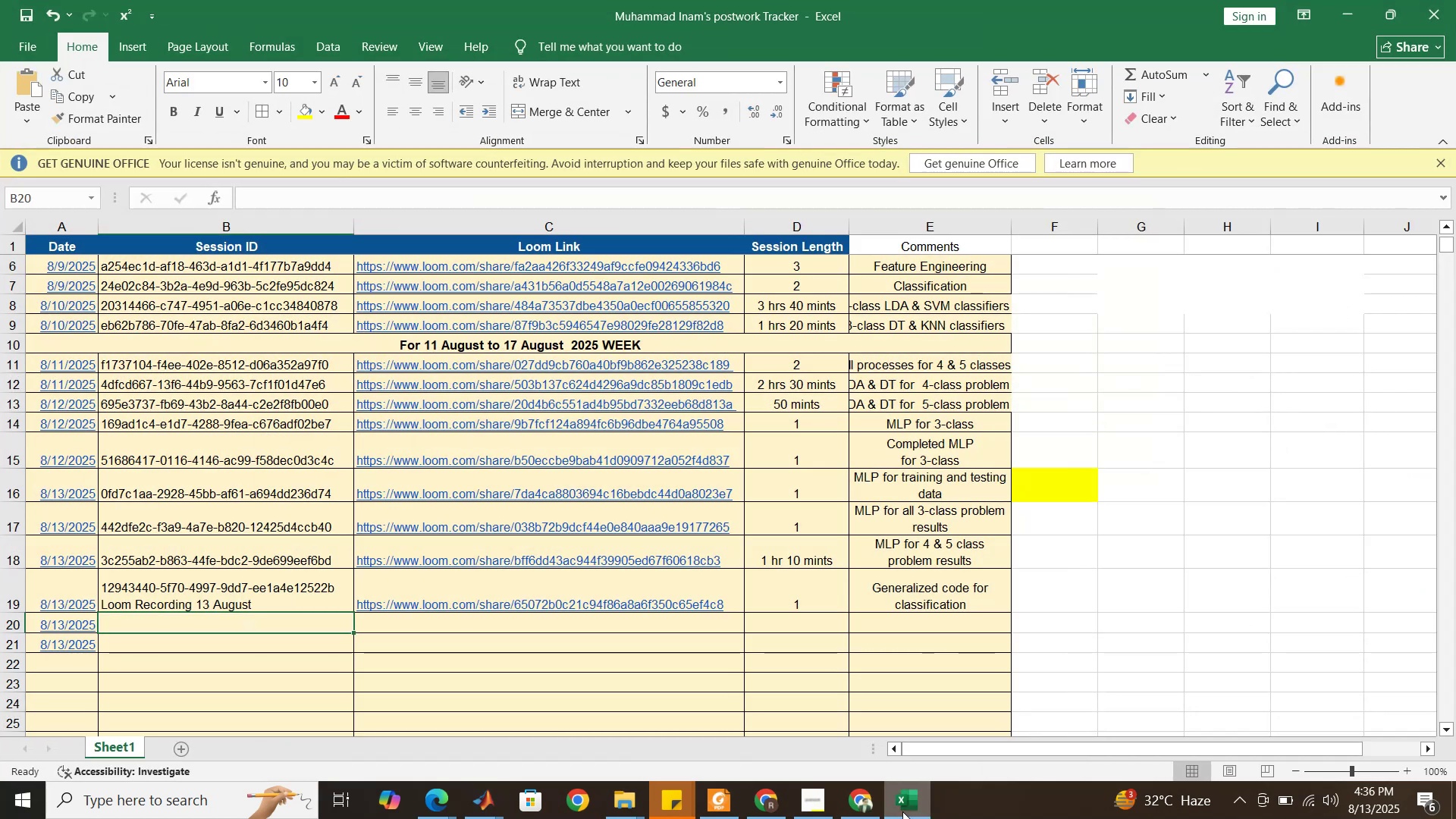 
wait(10.25)
 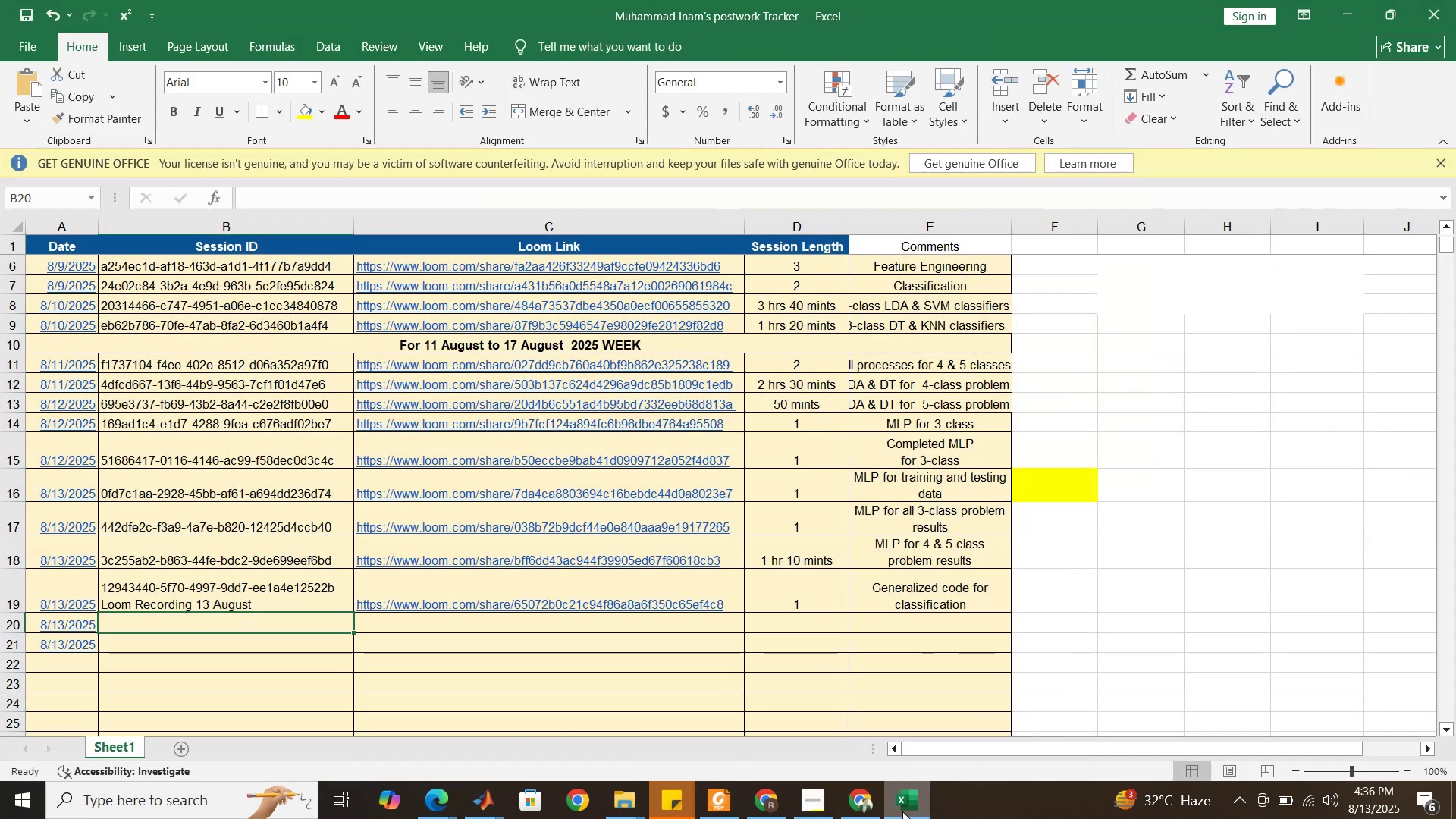 
left_click([902, 811])
 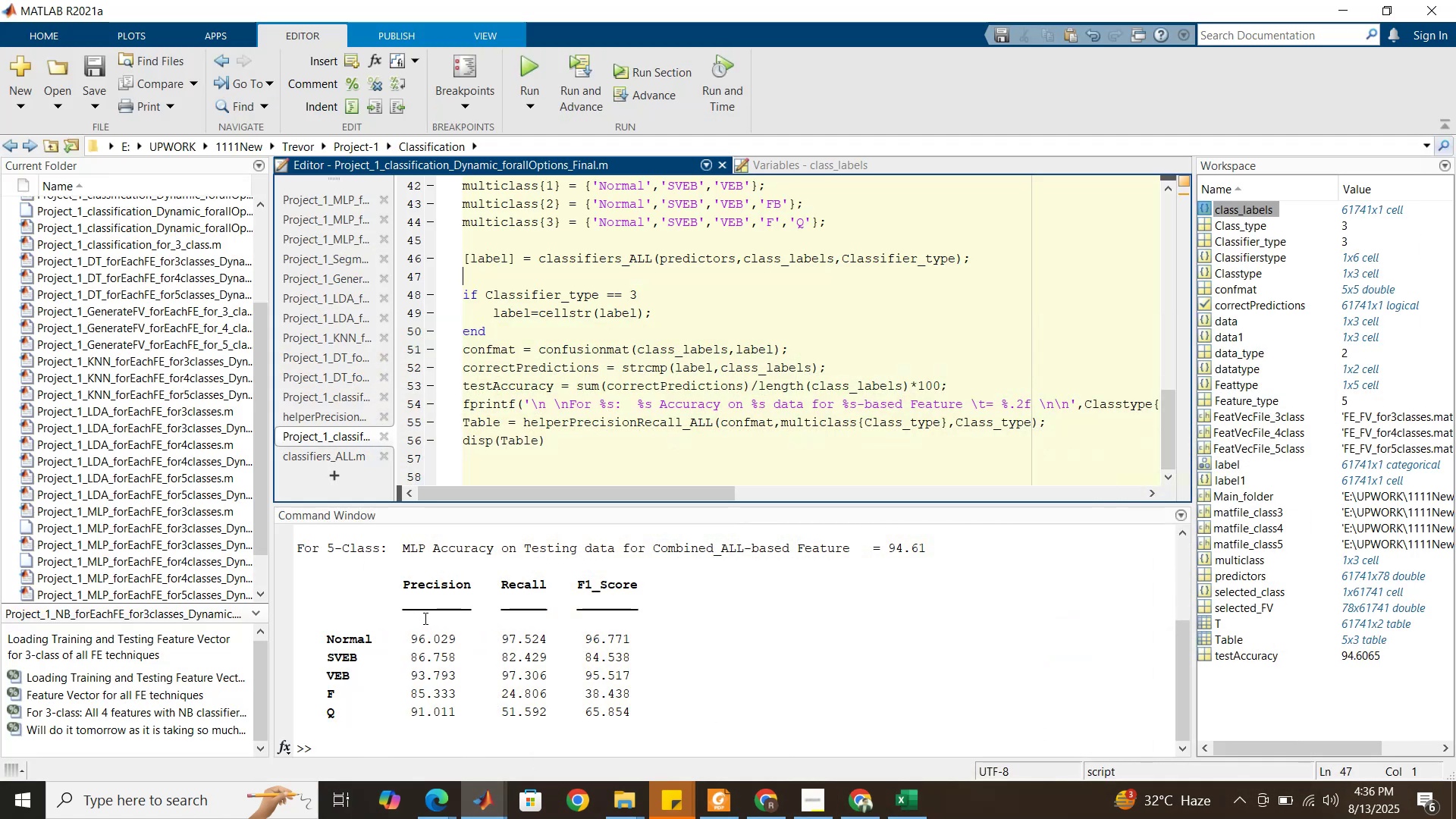 
wait(12.63)
 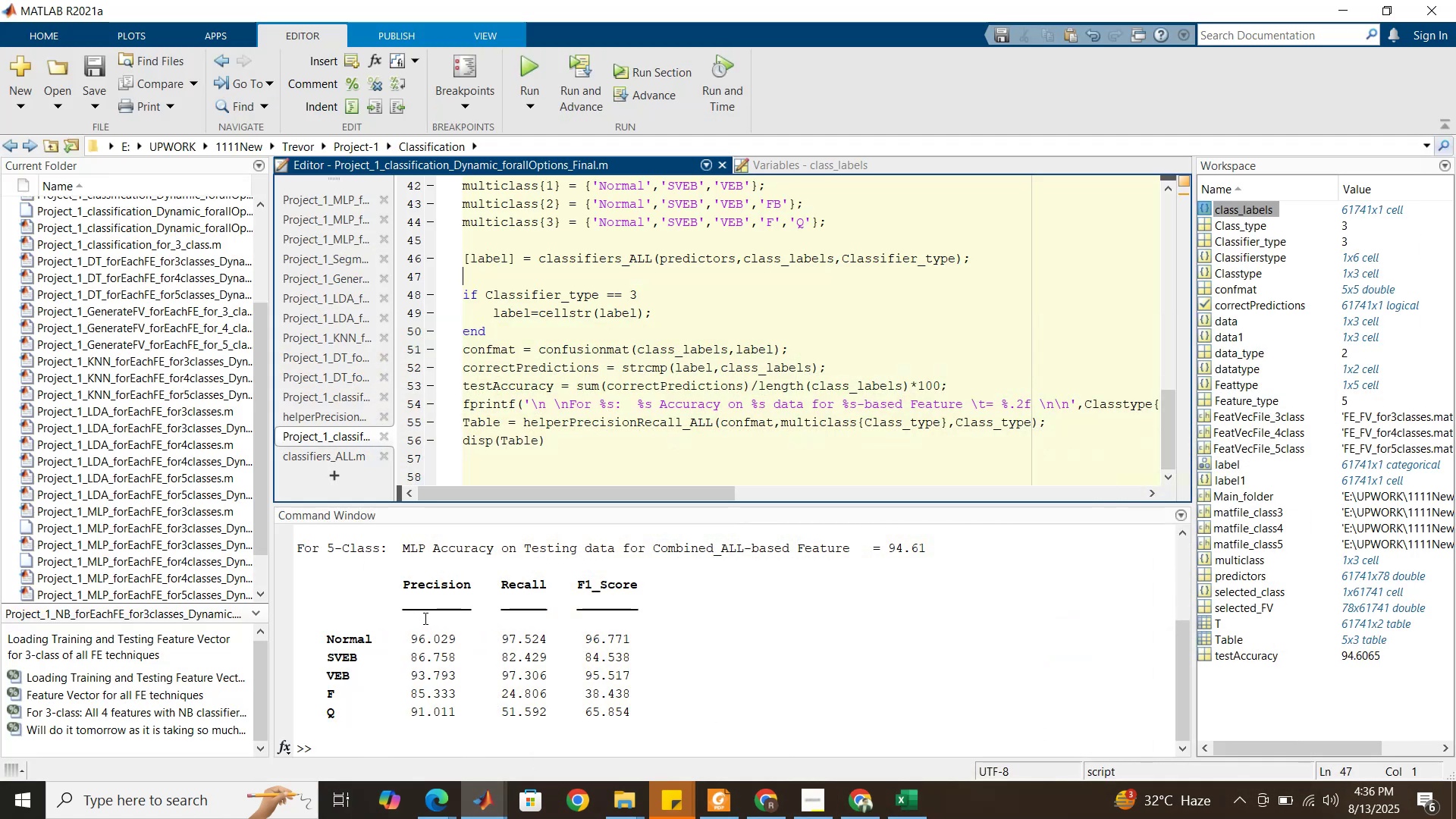 
left_click([435, 818])
 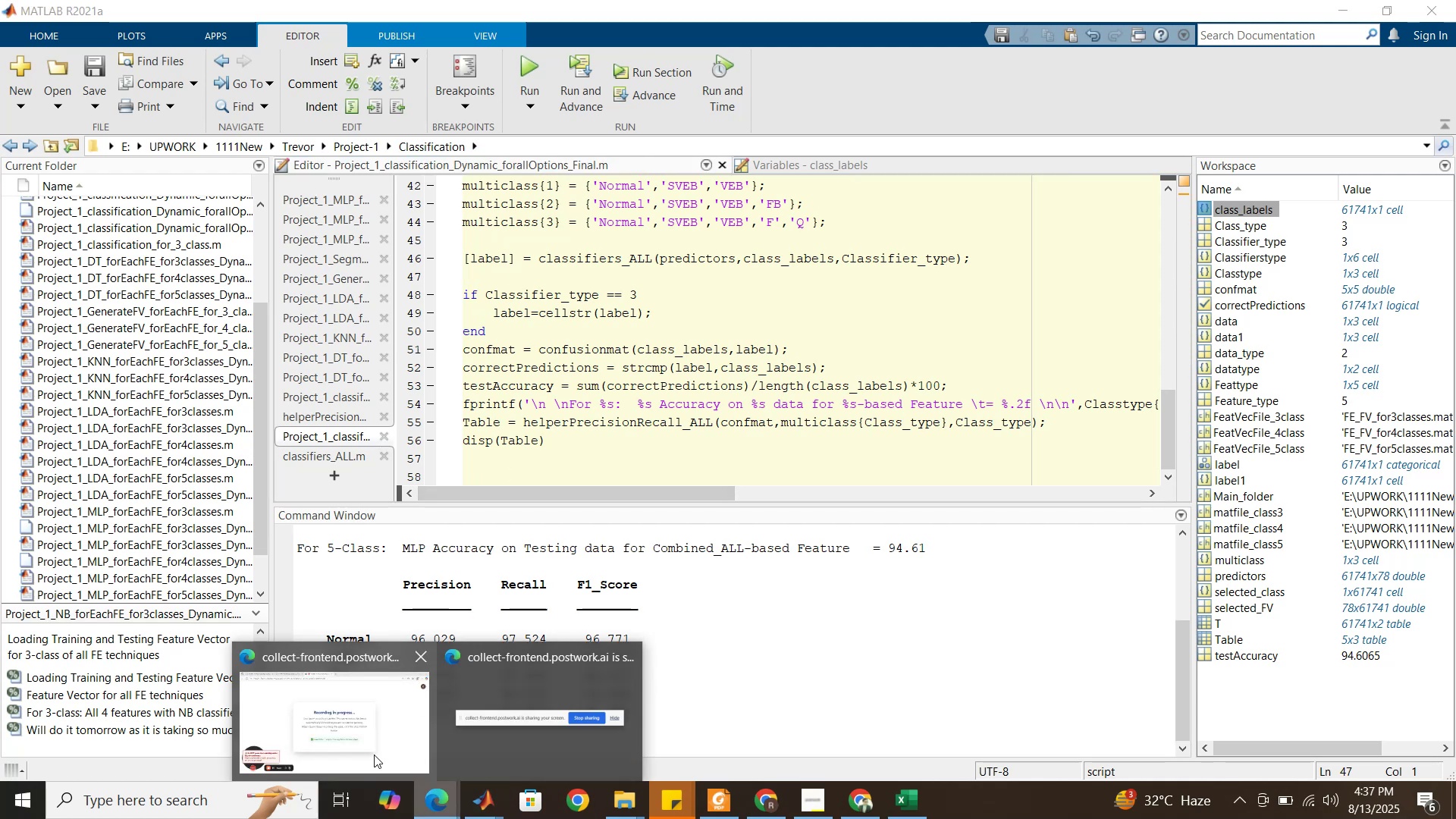 
left_click([374, 755])
 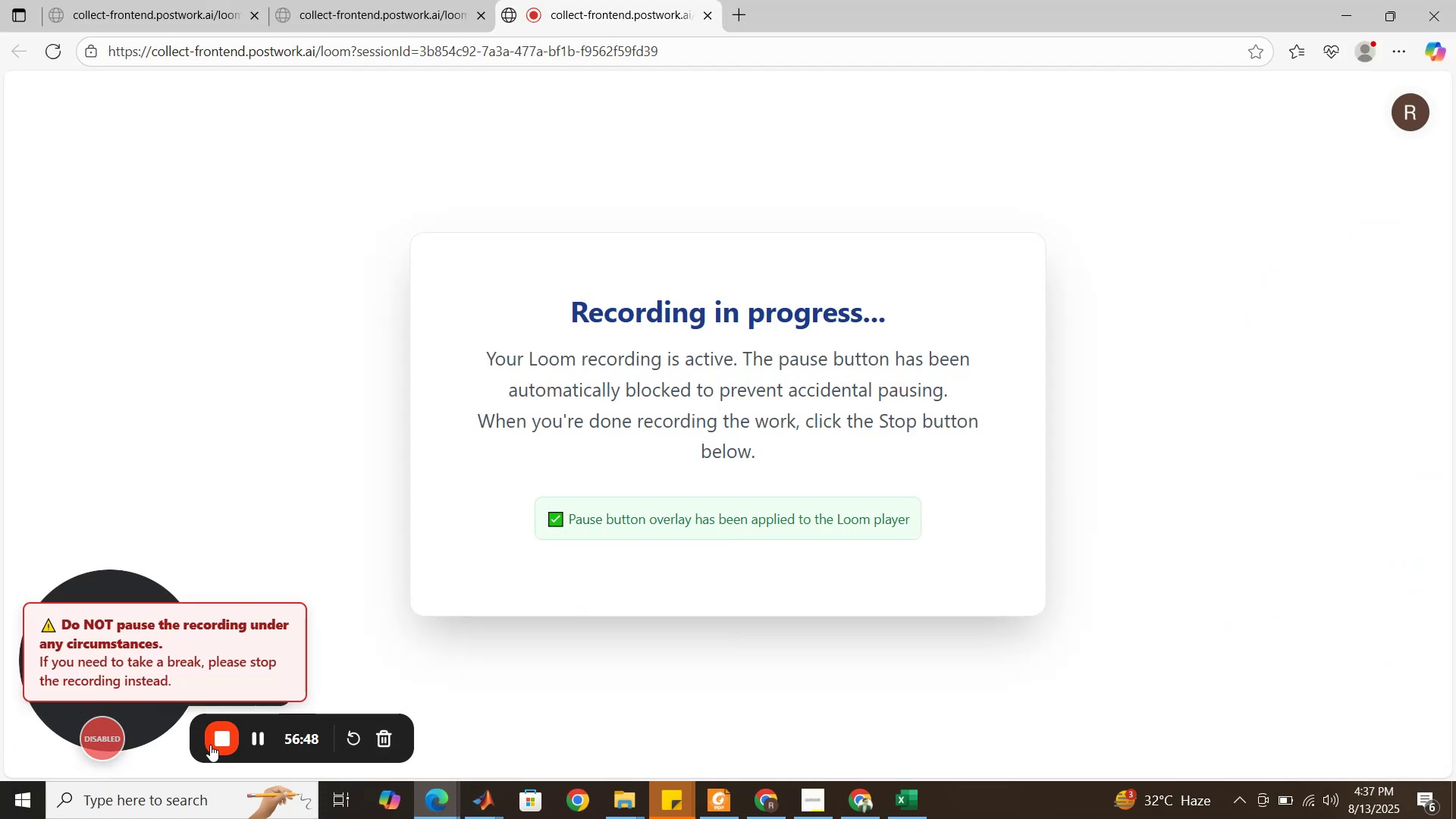 
wait(5.52)
 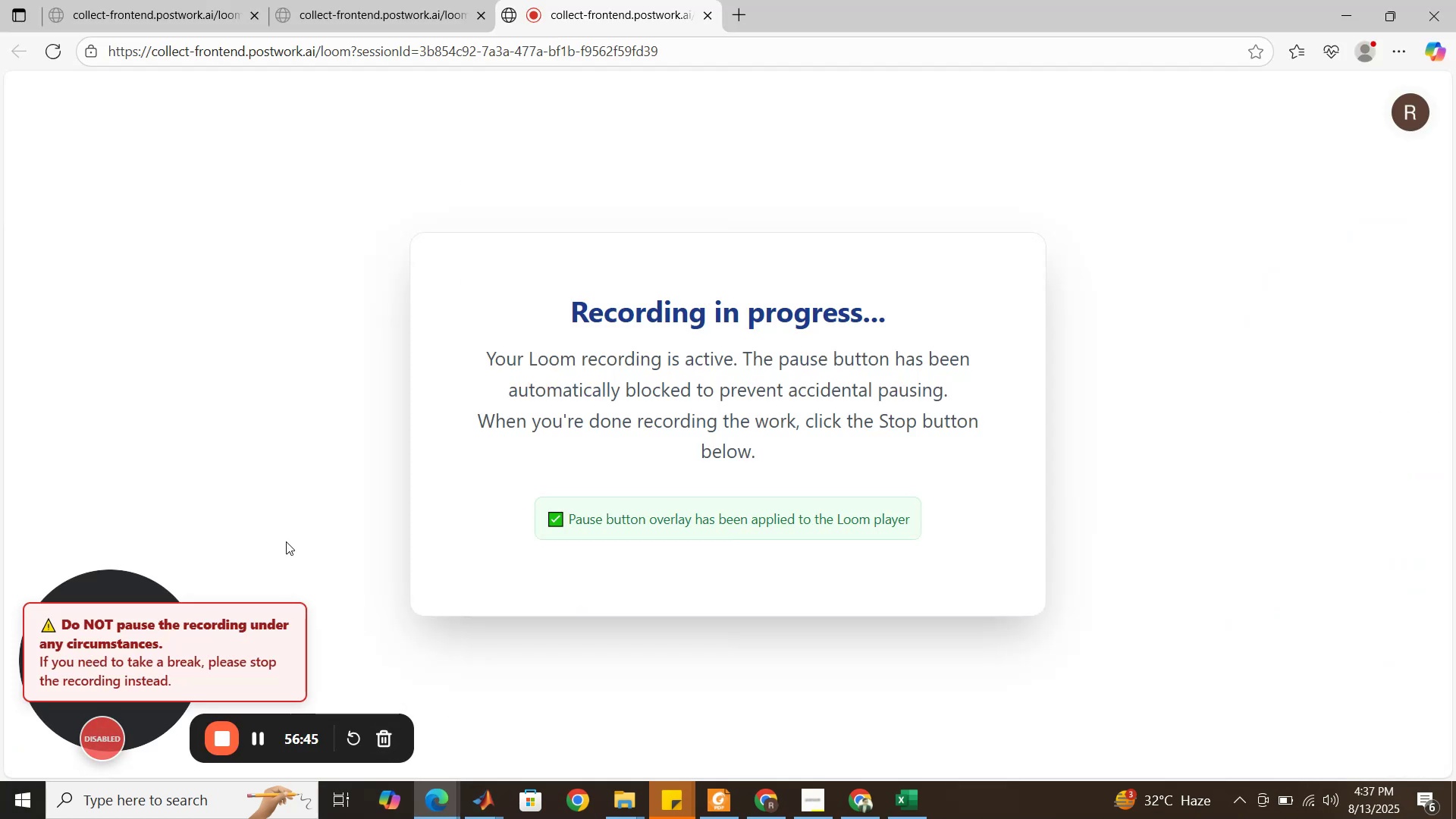 
left_click([495, 793])
 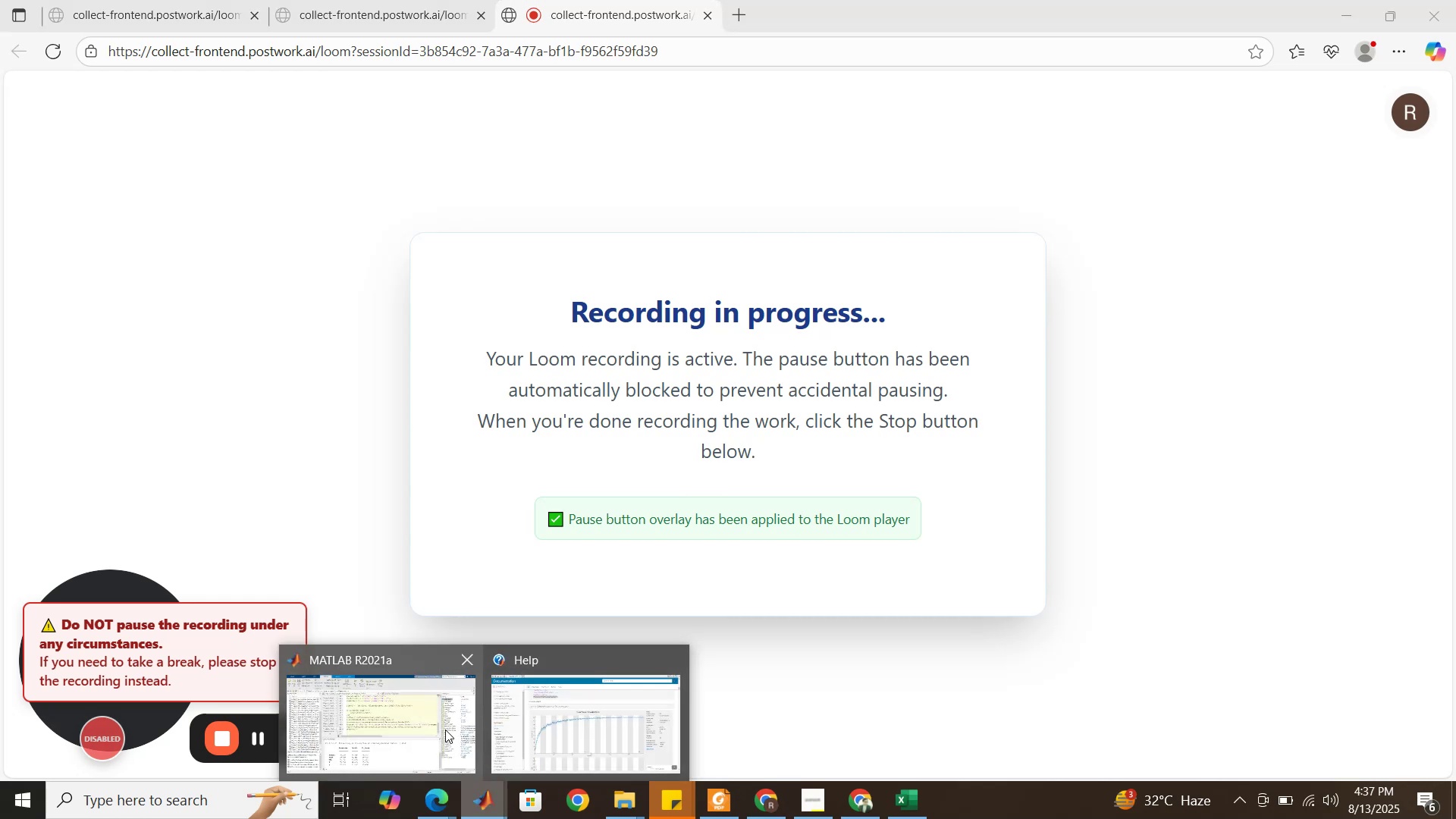 
left_click([445, 730])
 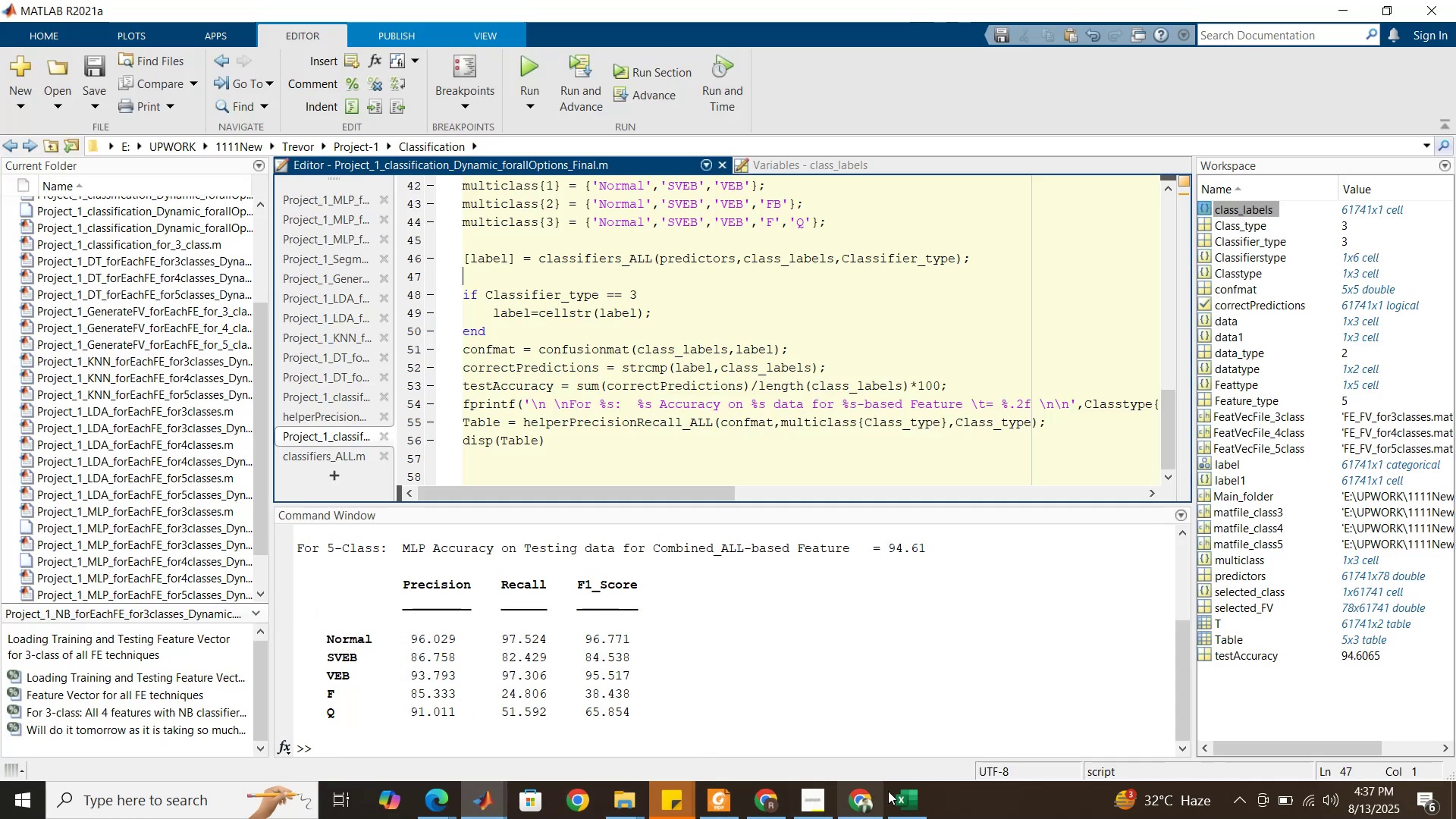 
left_click([902, 796])
 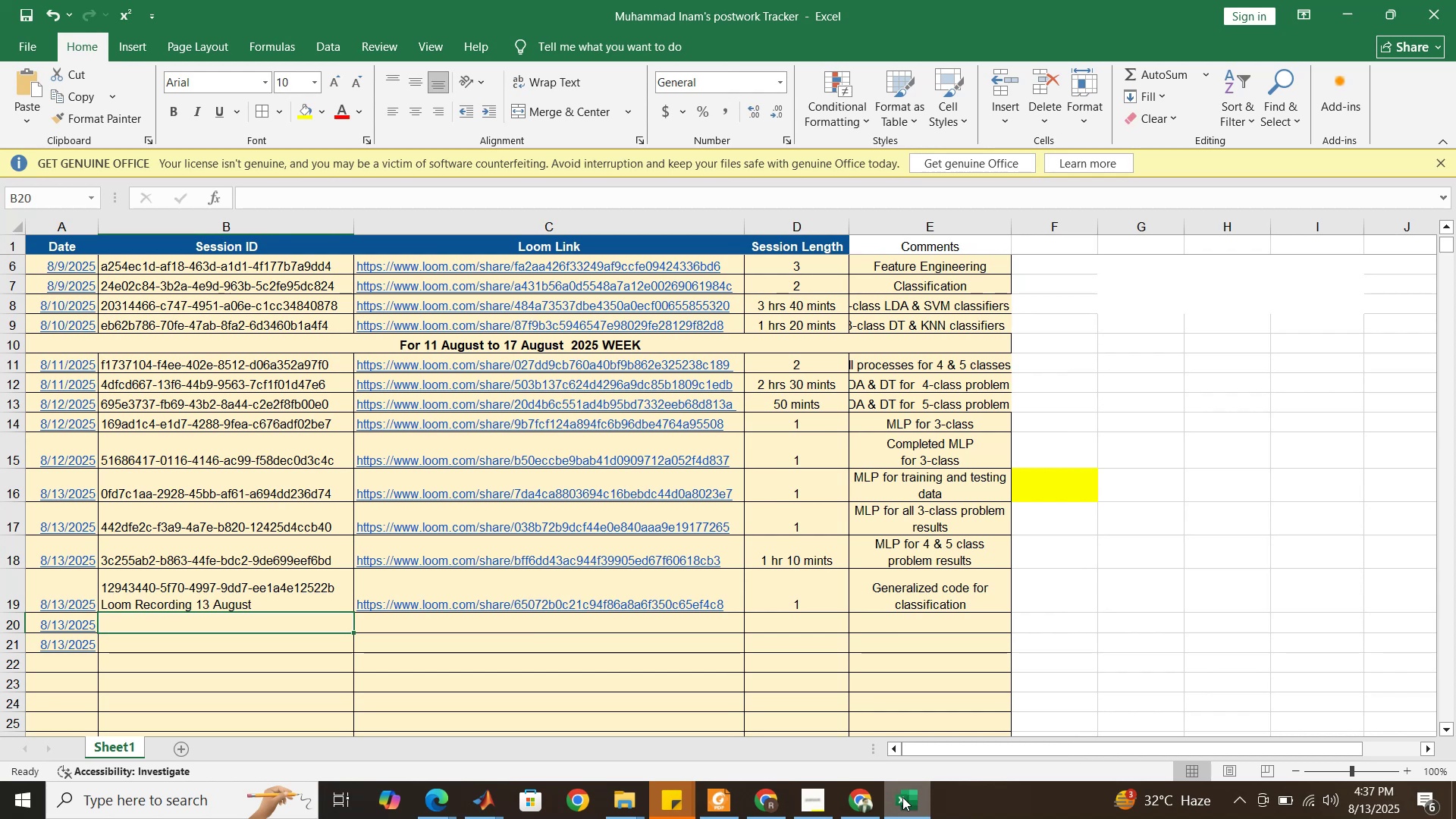 
wait(20.22)
 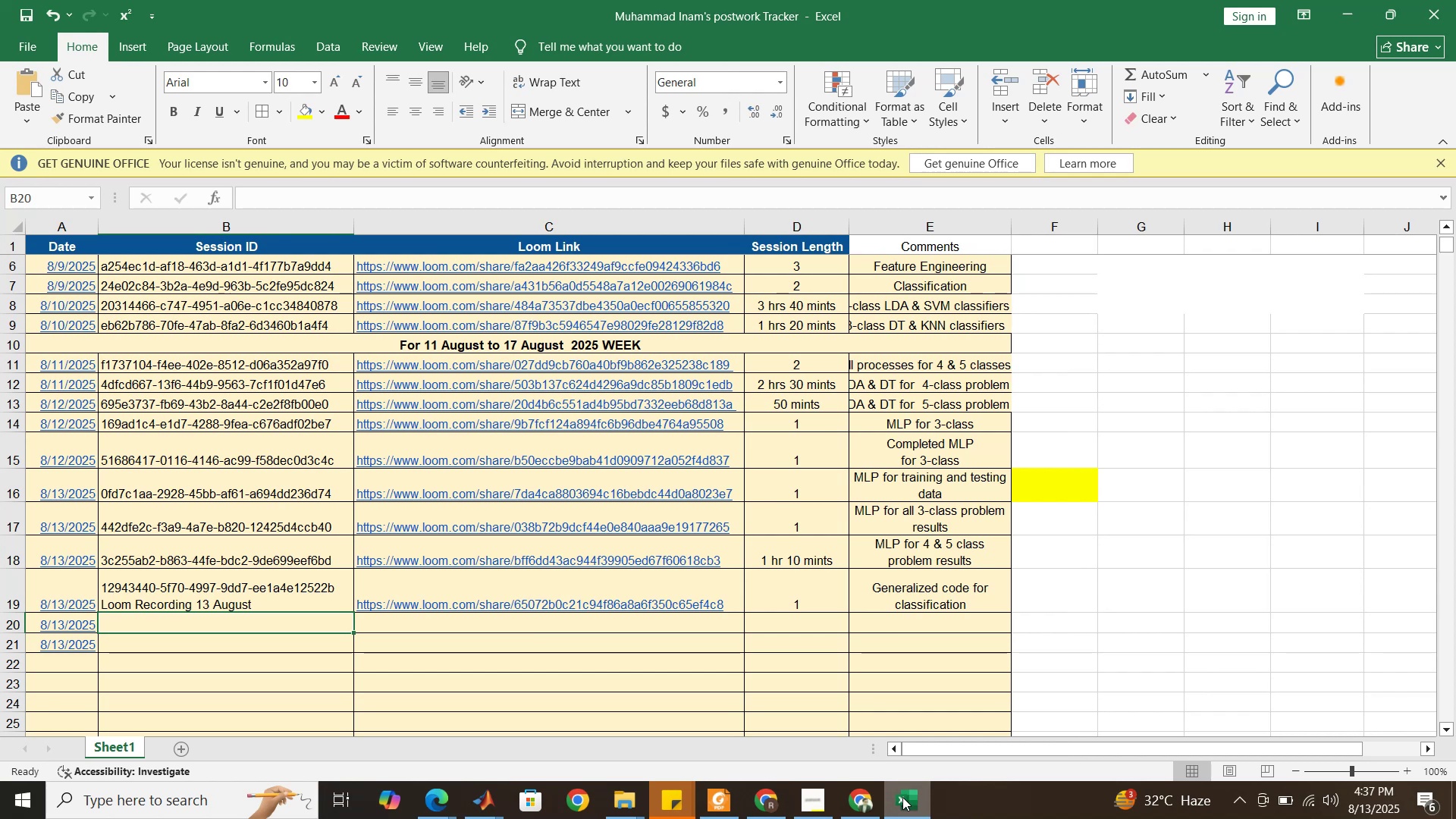 
left_click([902, 797])
 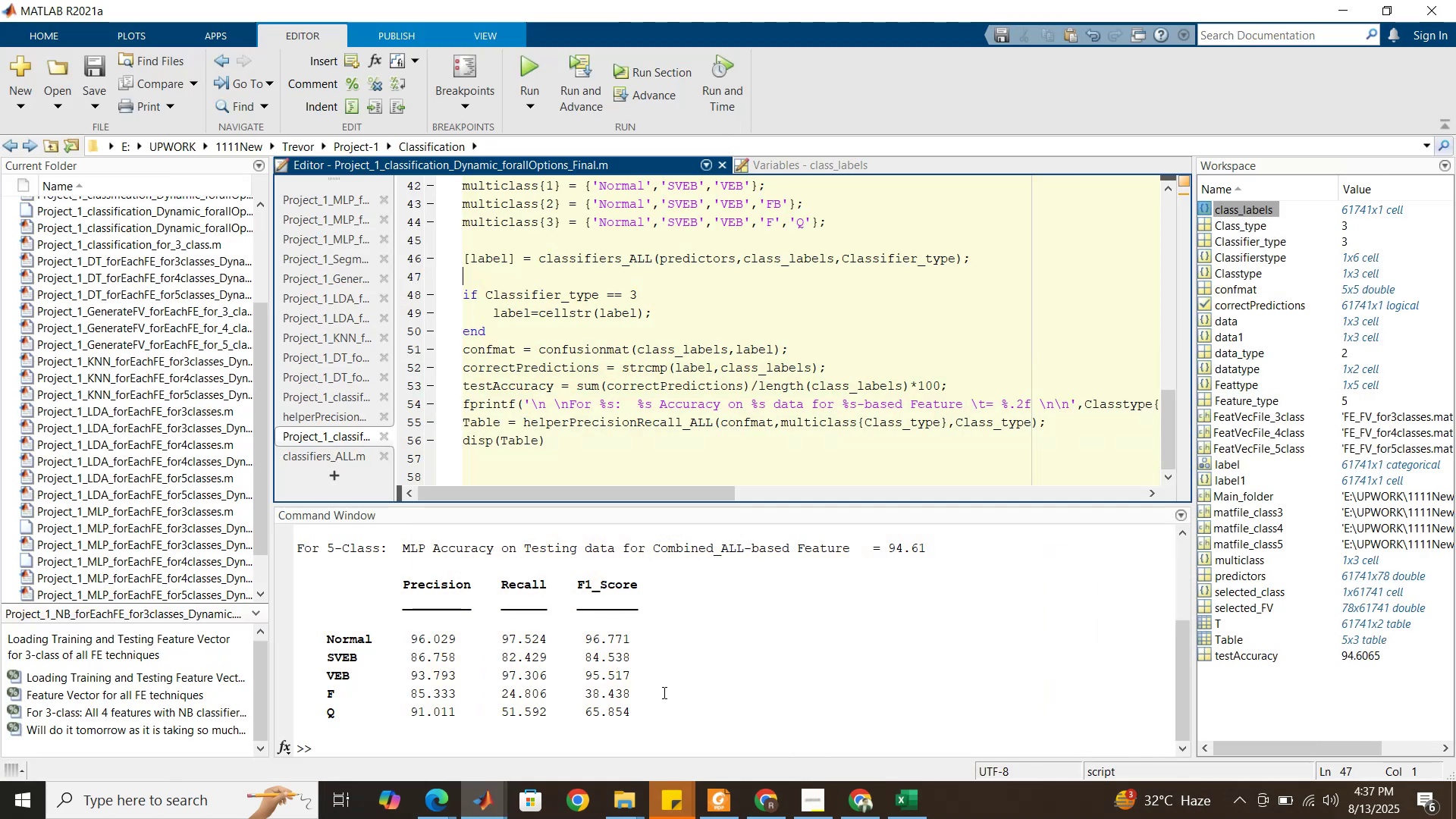 
left_click([663, 692])
 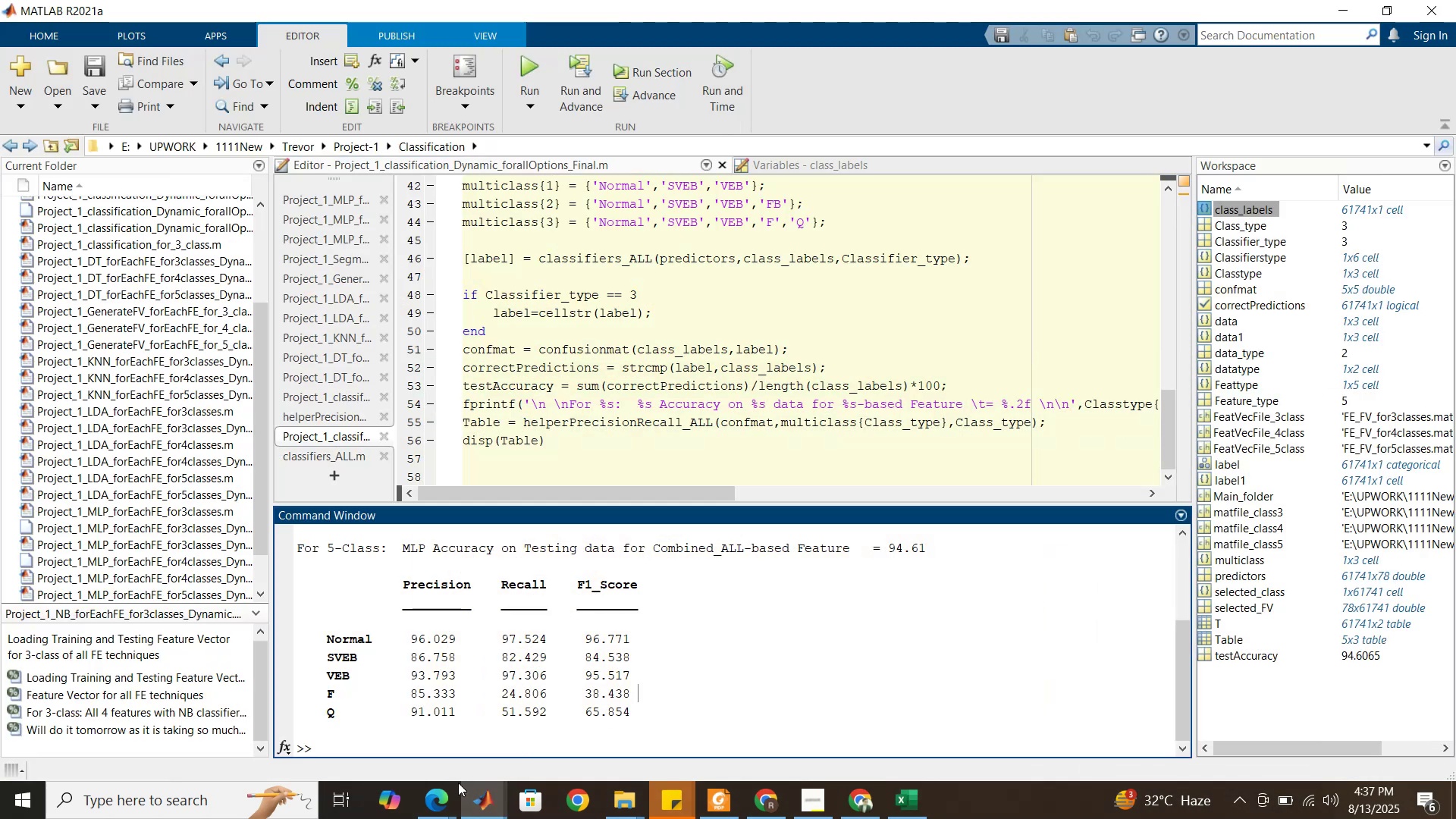 
left_click([441, 807])
 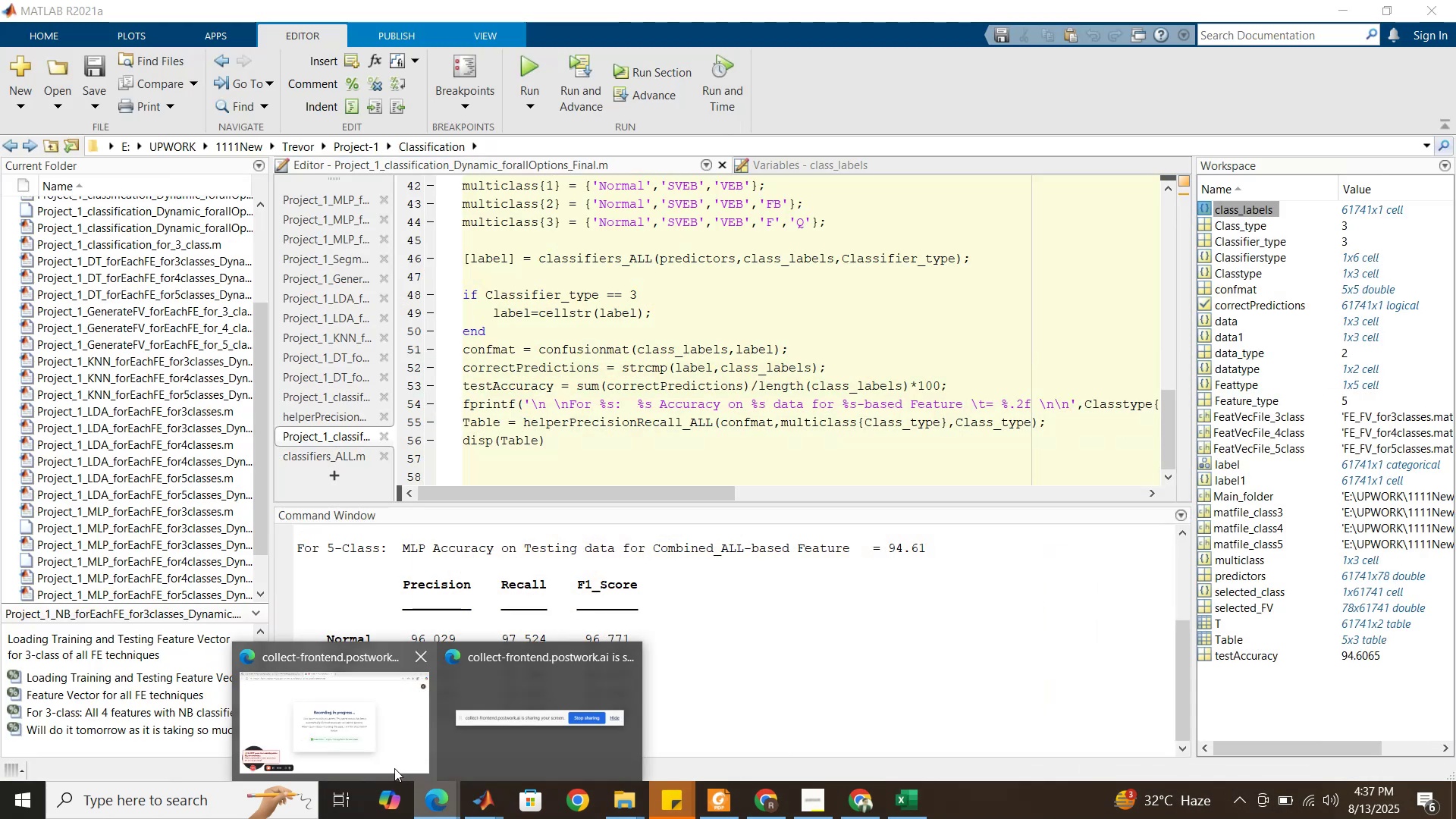 
left_click([394, 768])
 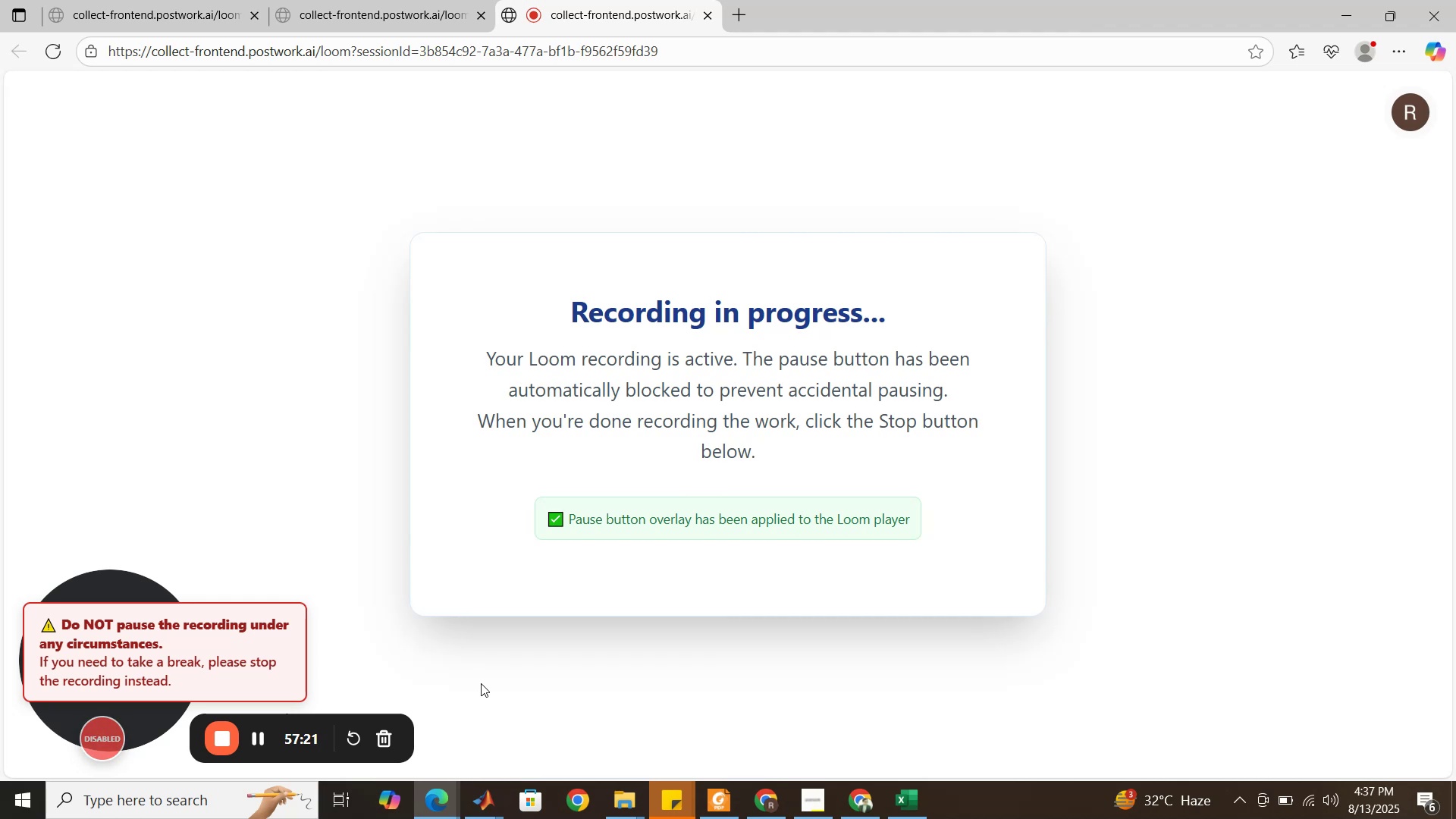 
wait(6.39)
 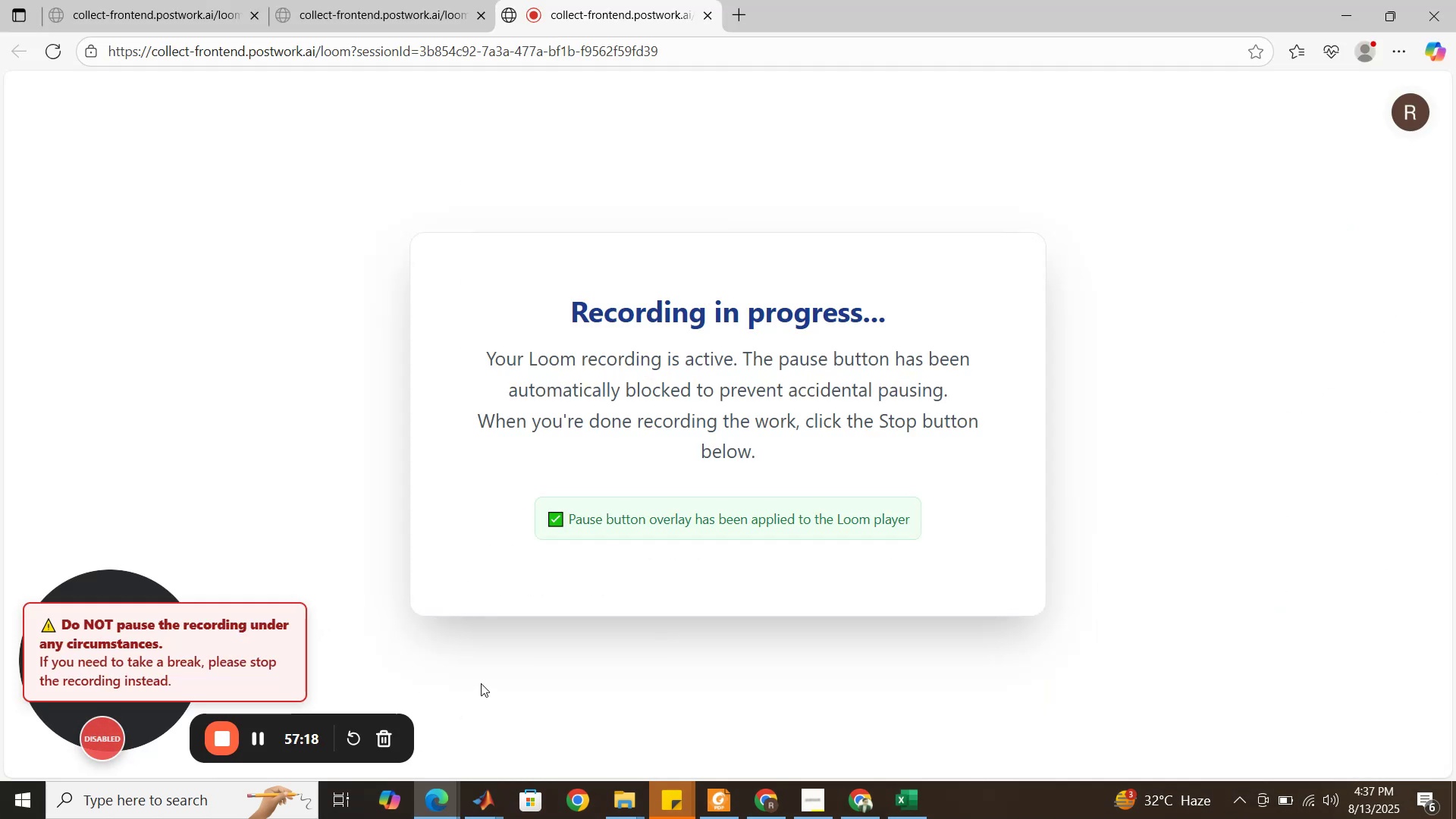 
left_click([493, 797])
 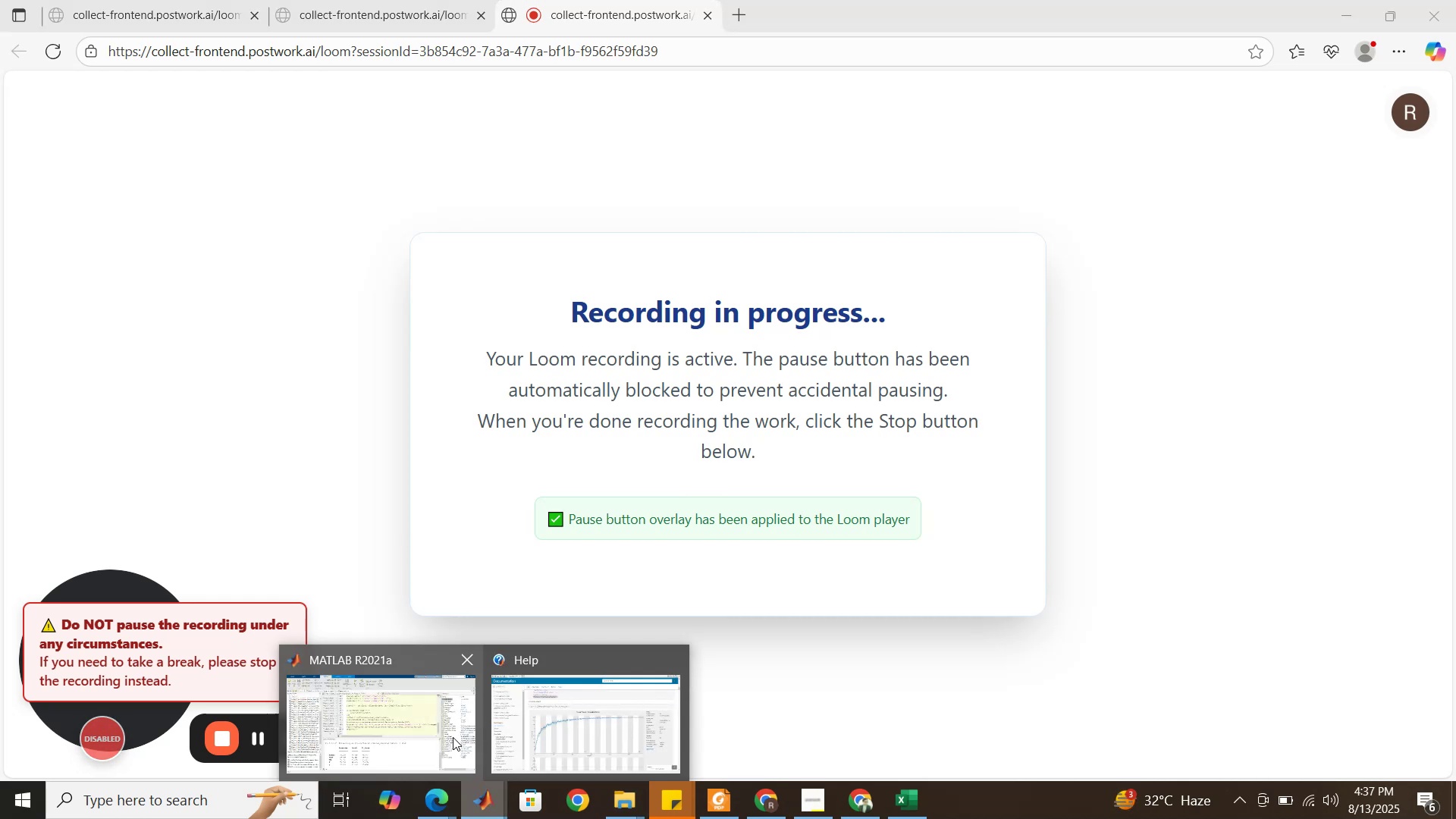 
left_click([452, 736])
 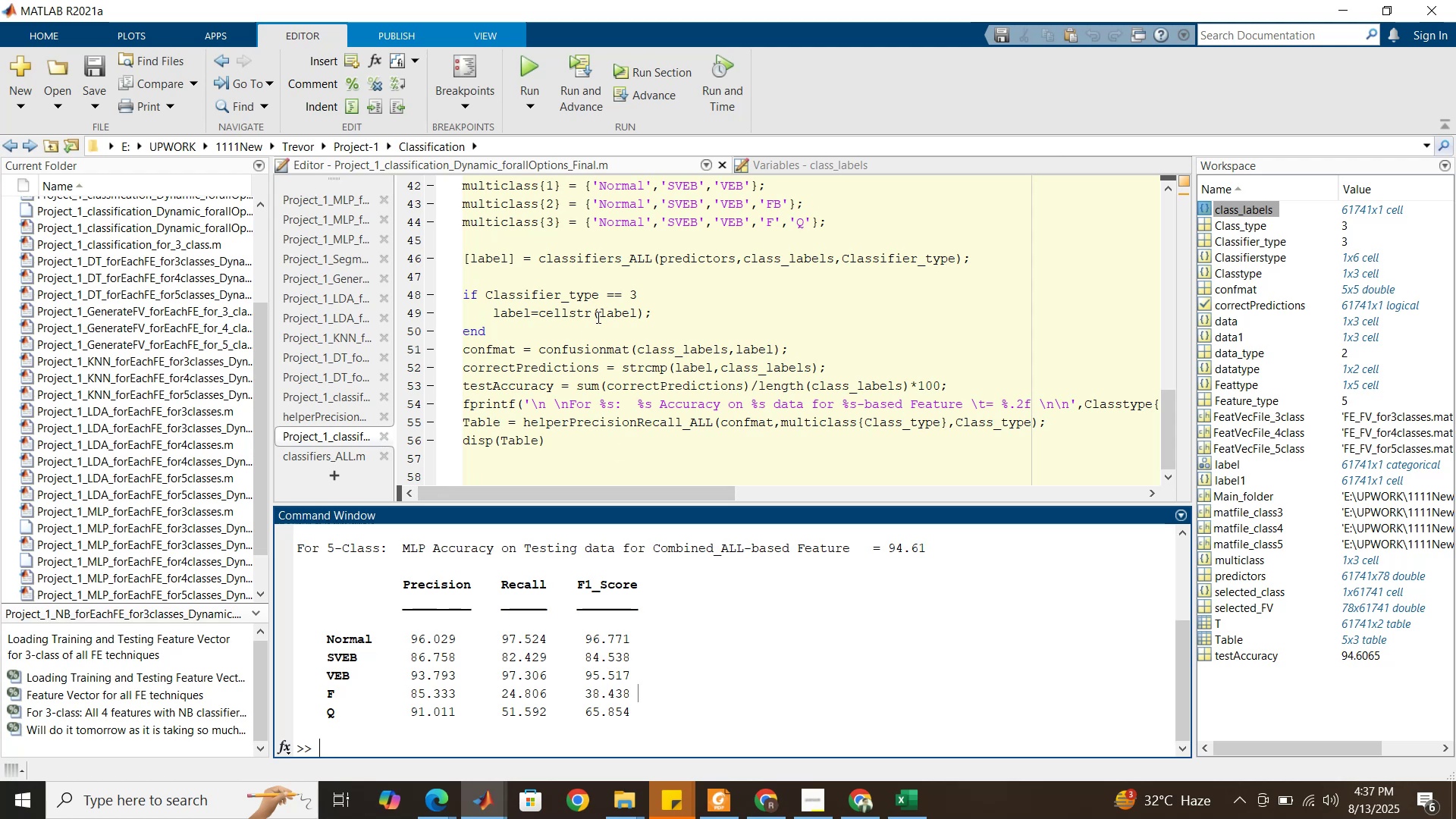 
wait(17.17)
 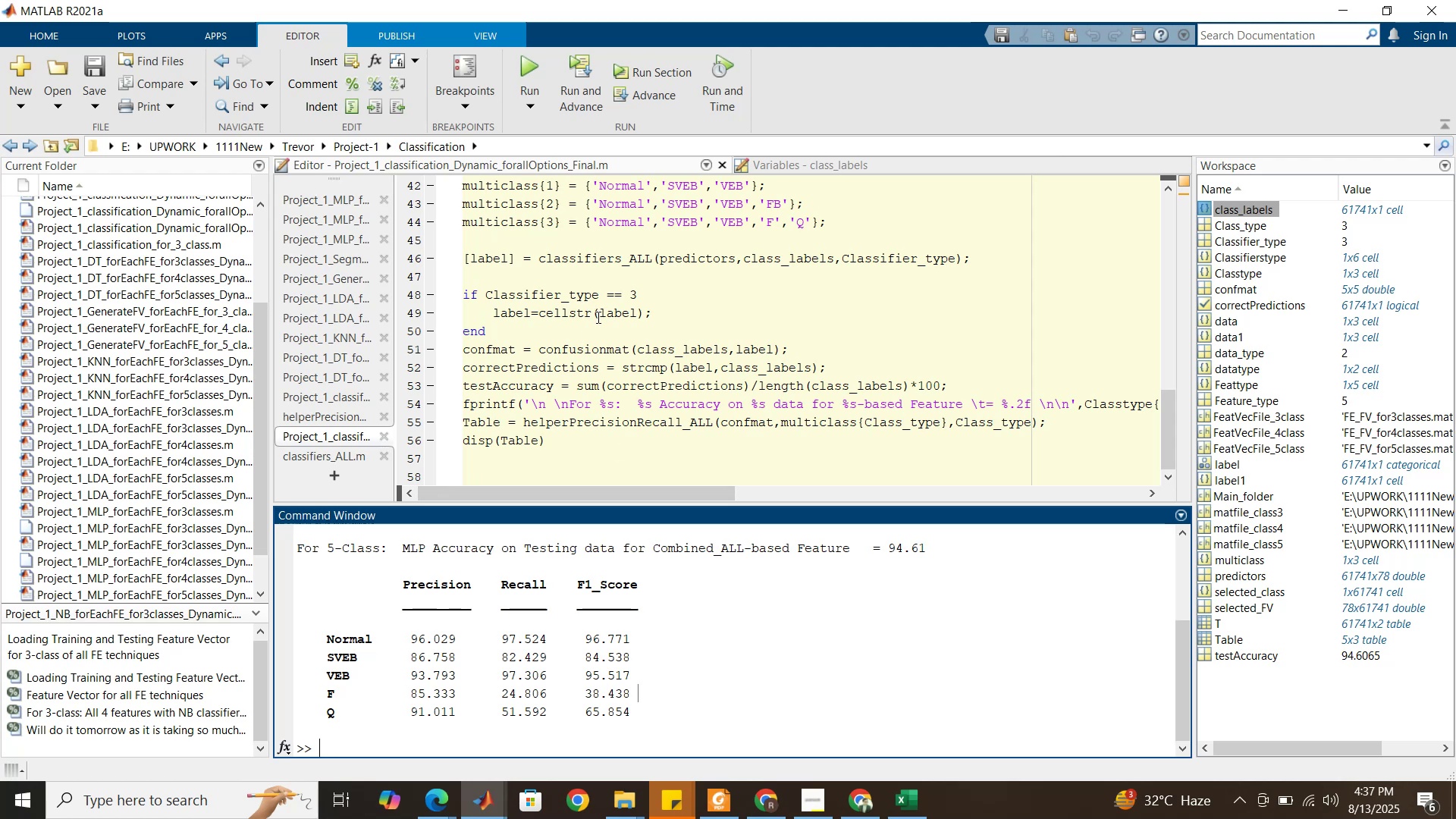 
left_click([445, 814])
 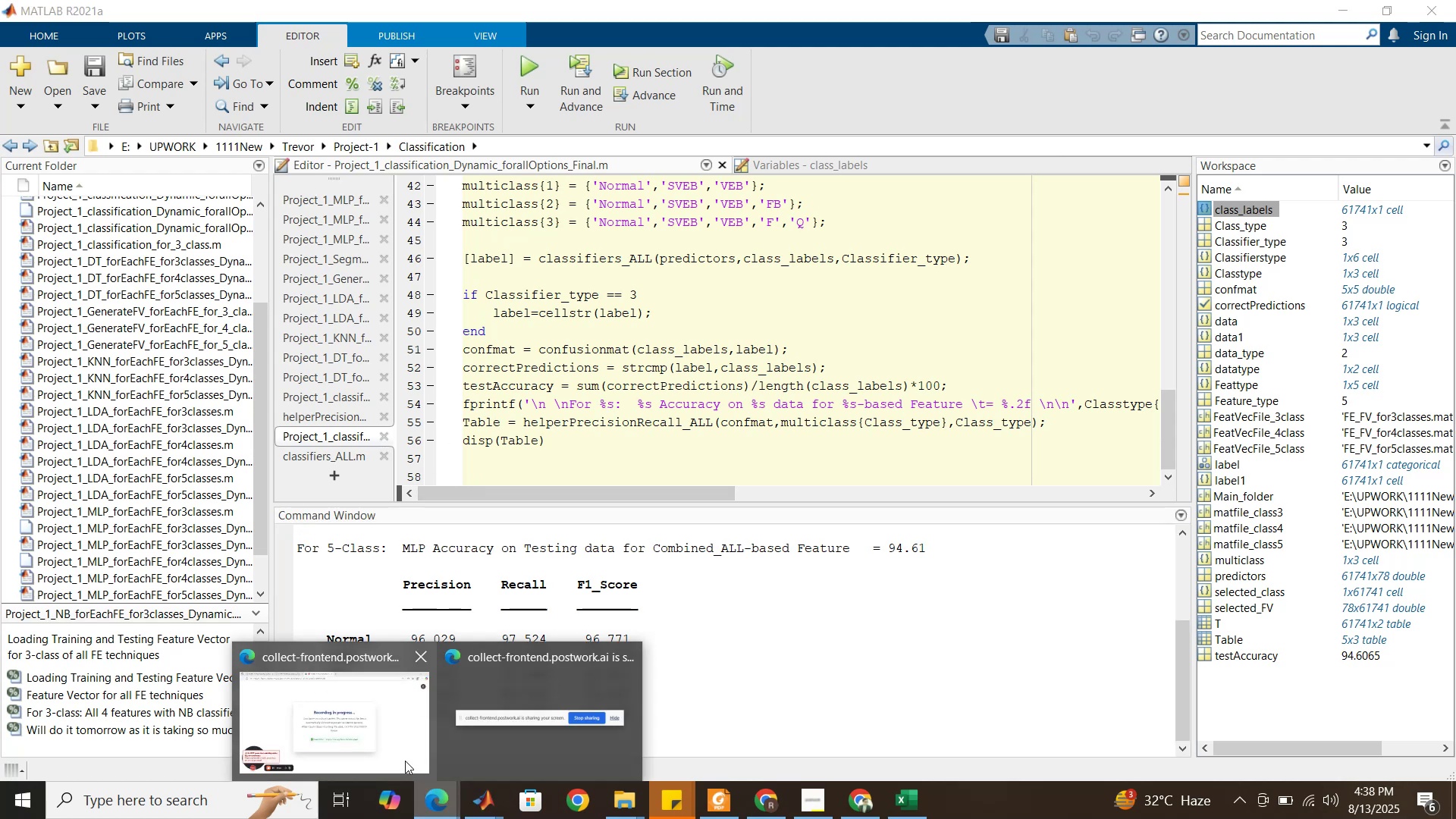 
left_click([403, 758])
 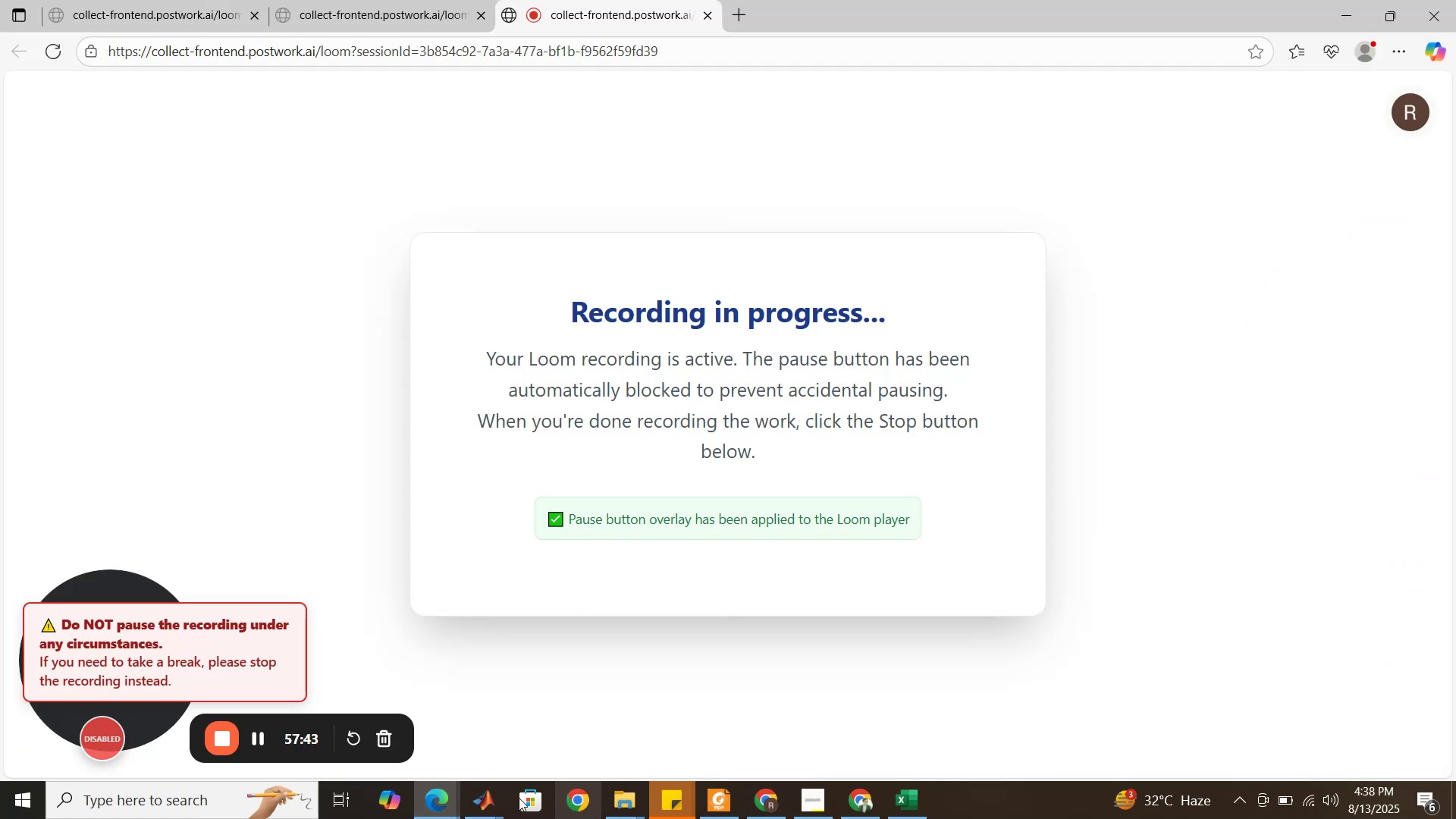 
left_click([482, 804])
 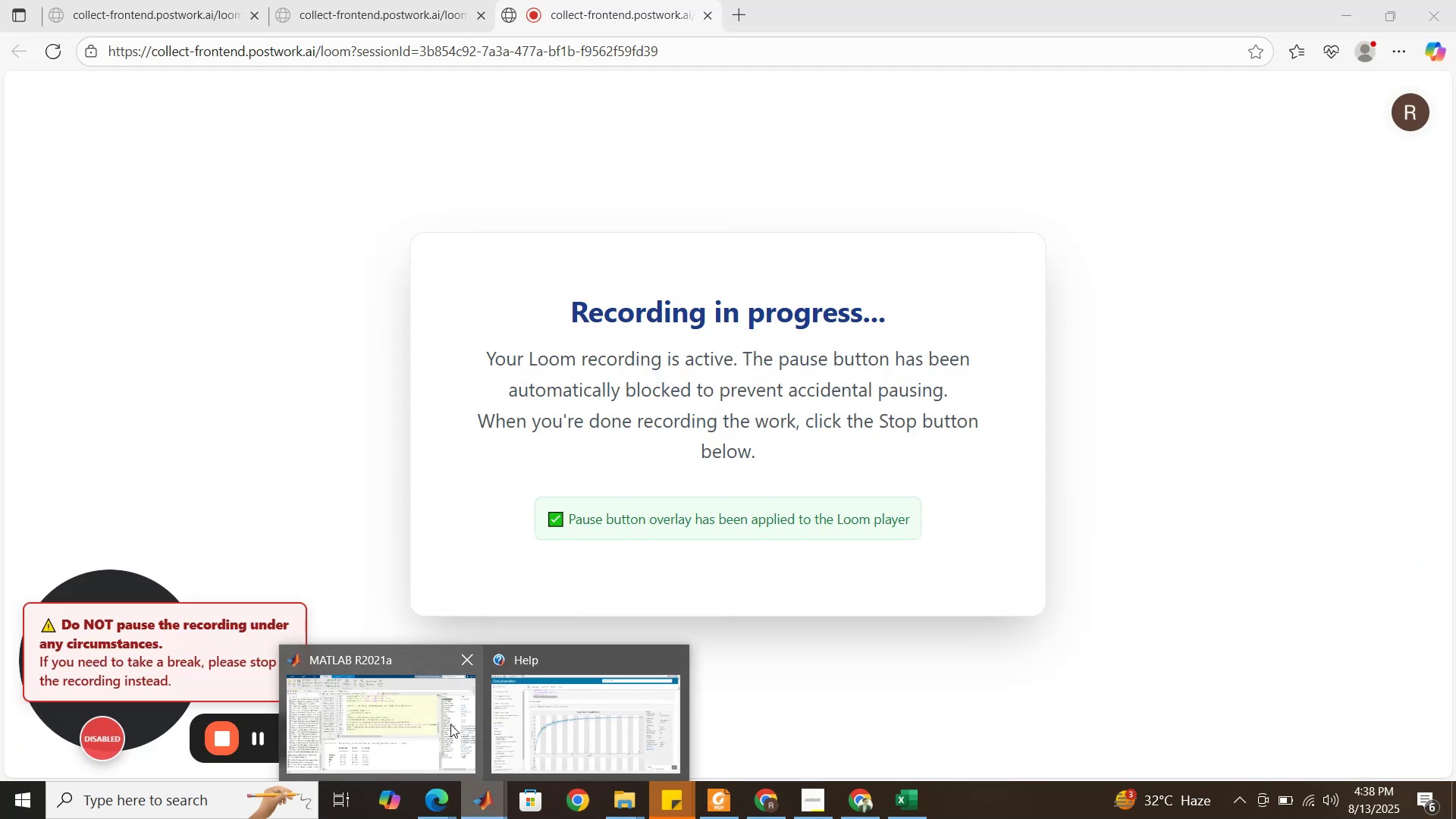 